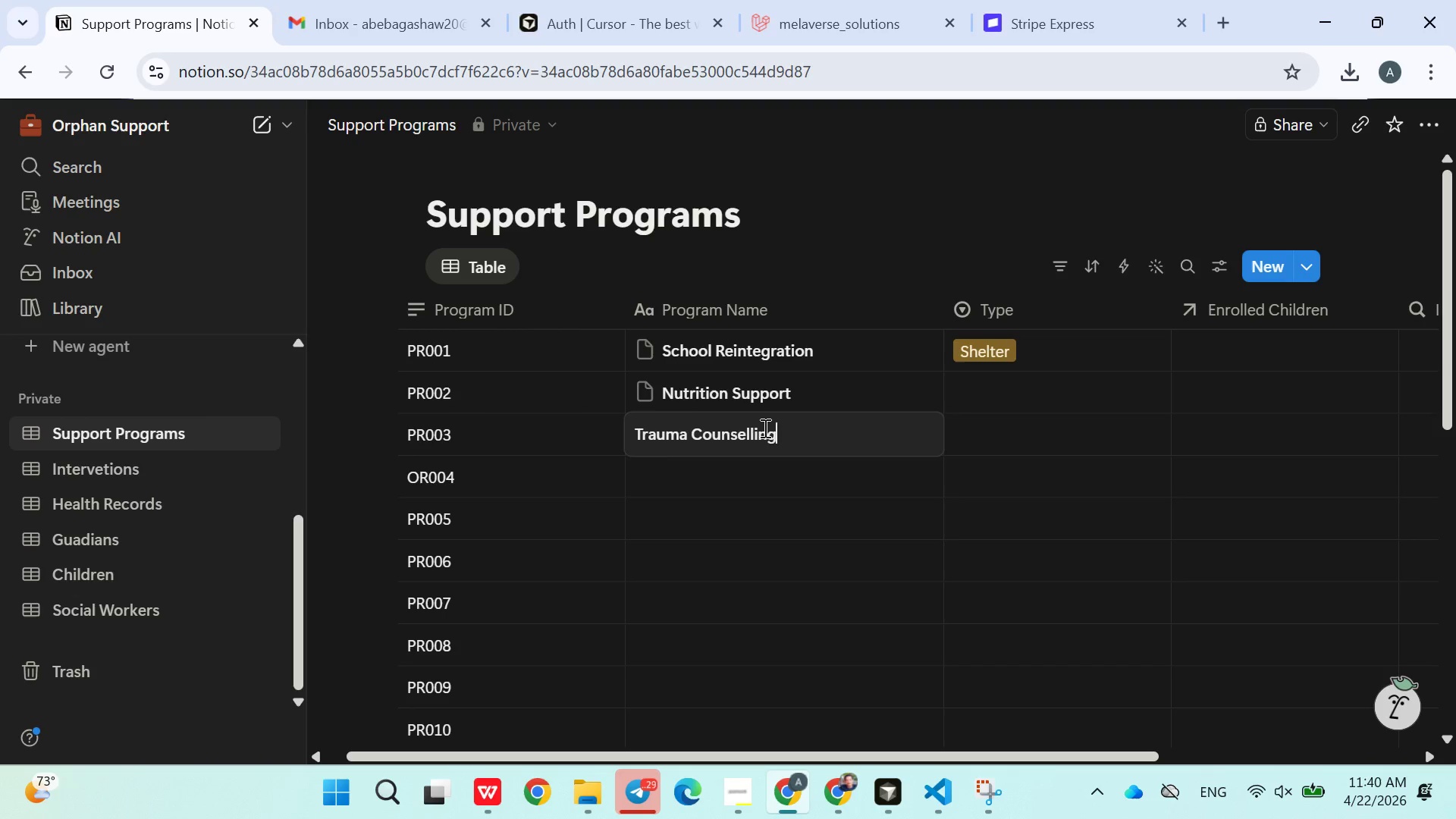 
key(Enter)
 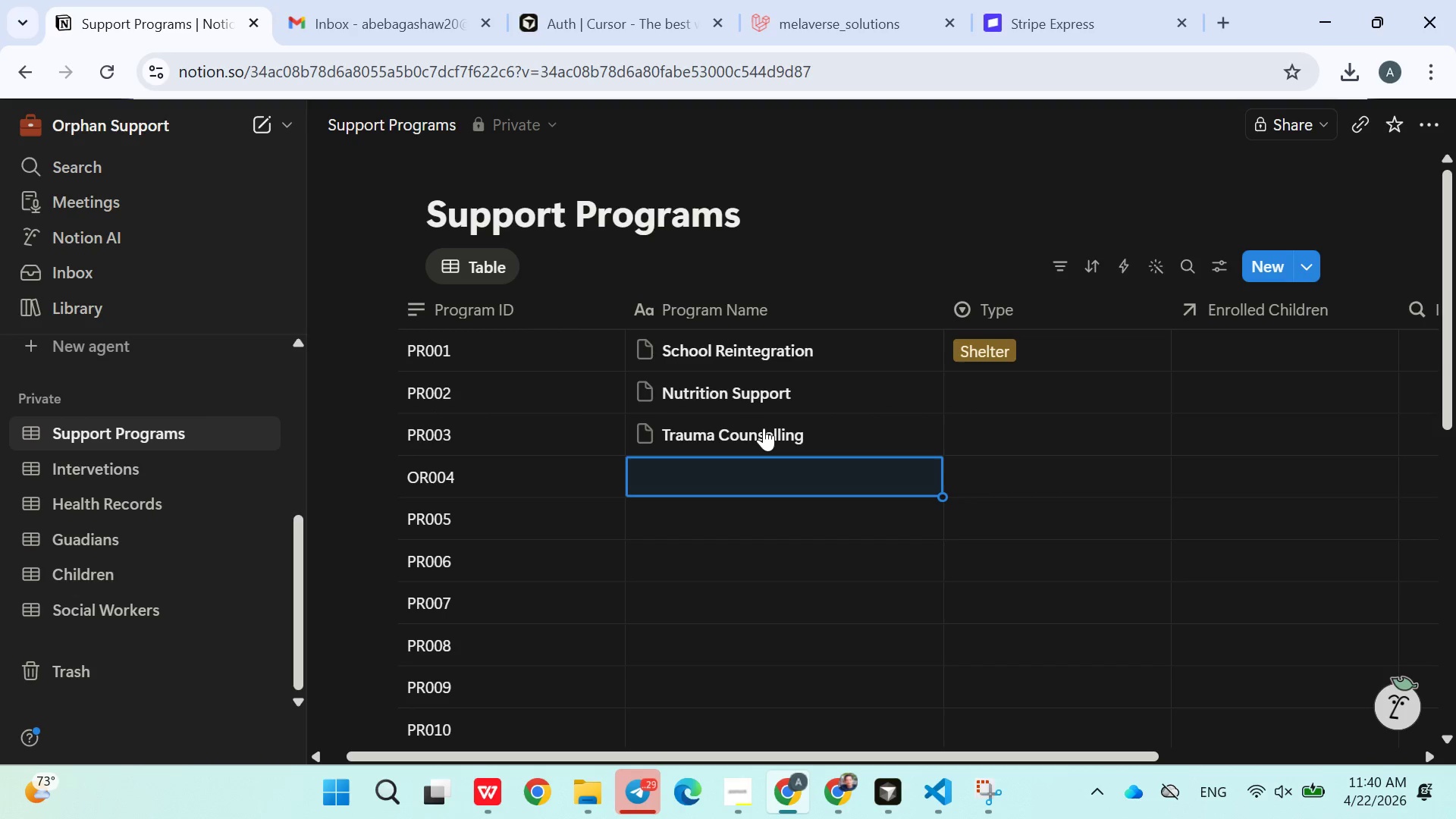 
type(Emergency Medical Aid)
 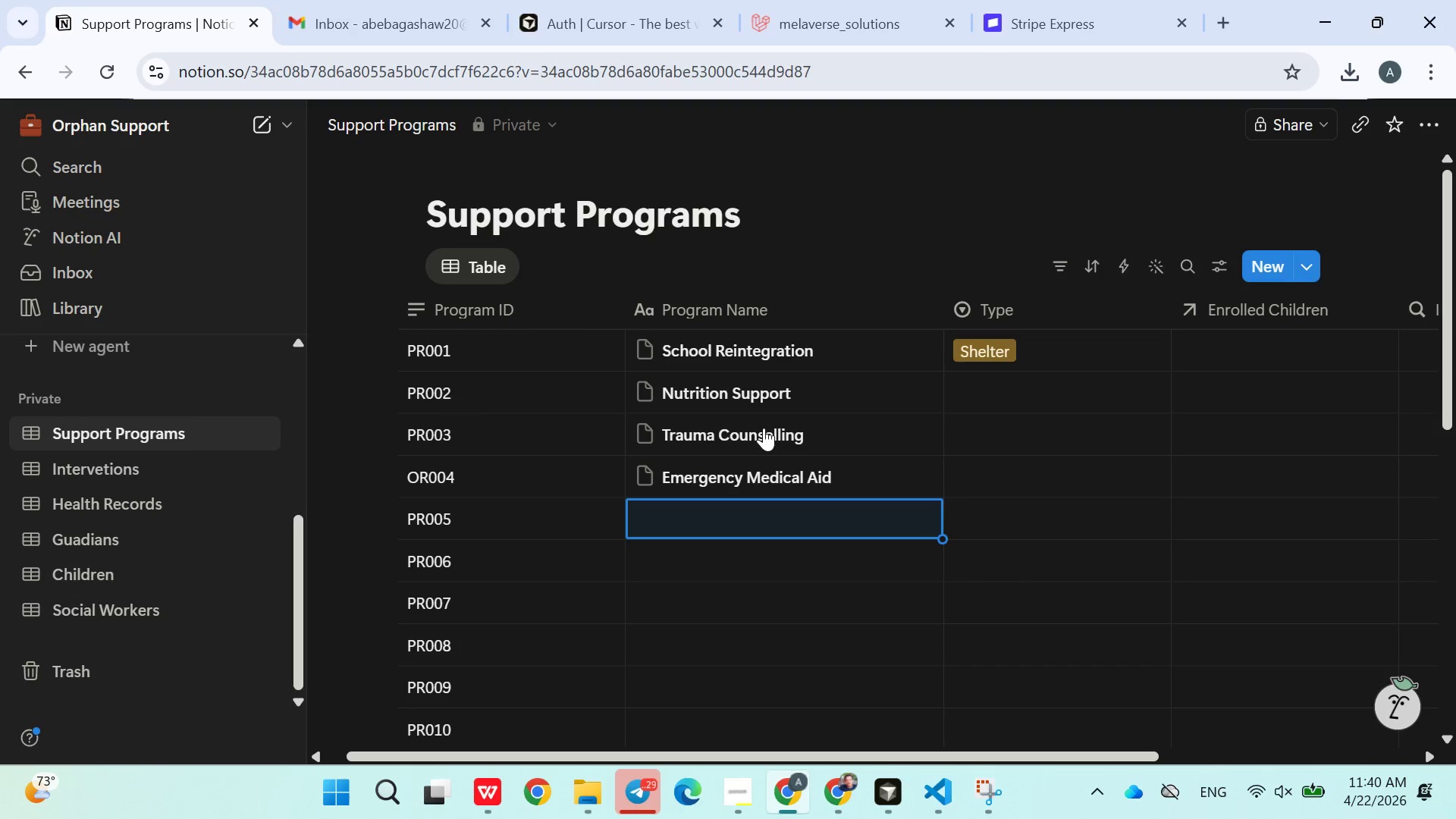 
 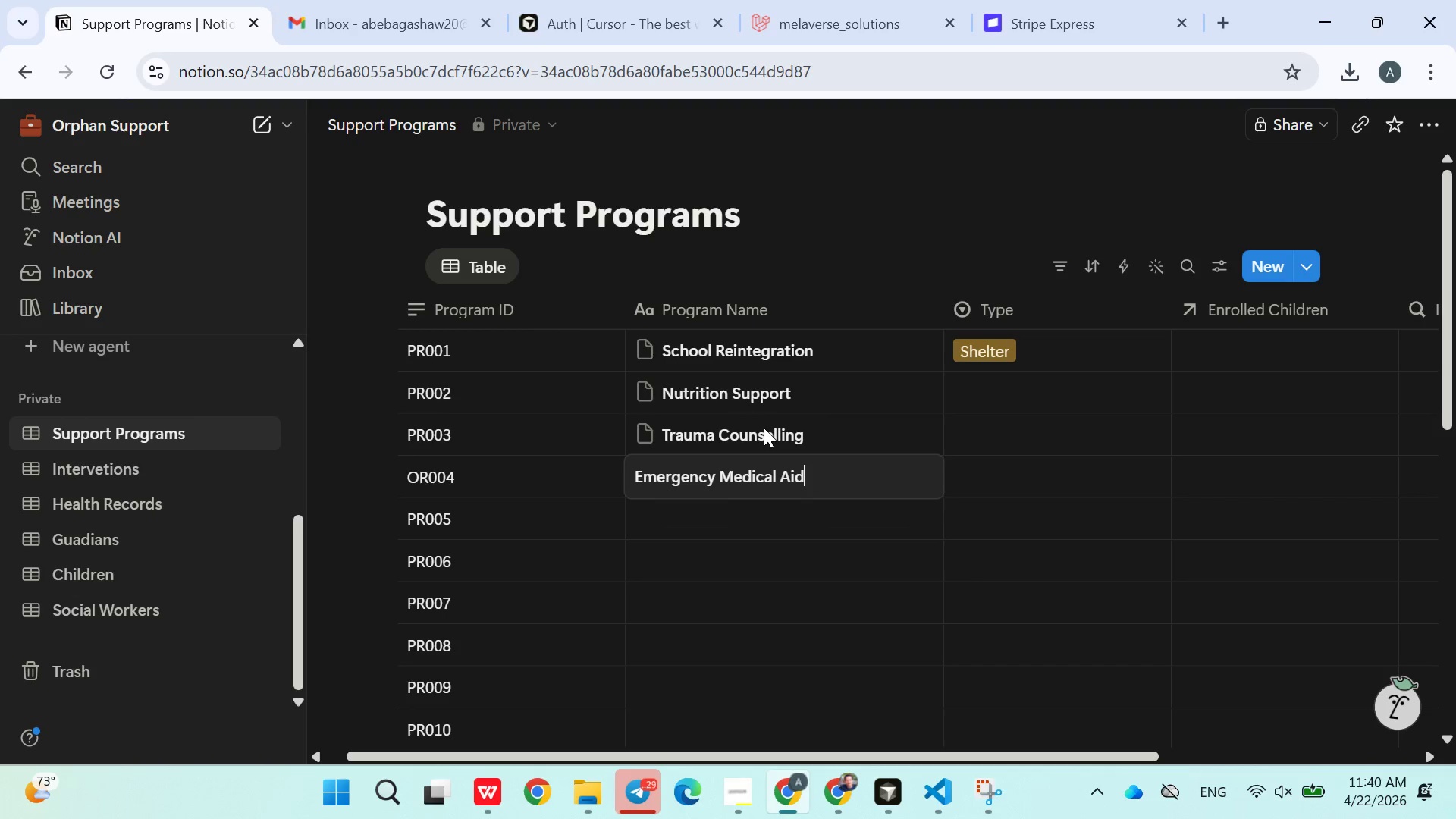 
key(Enter)
 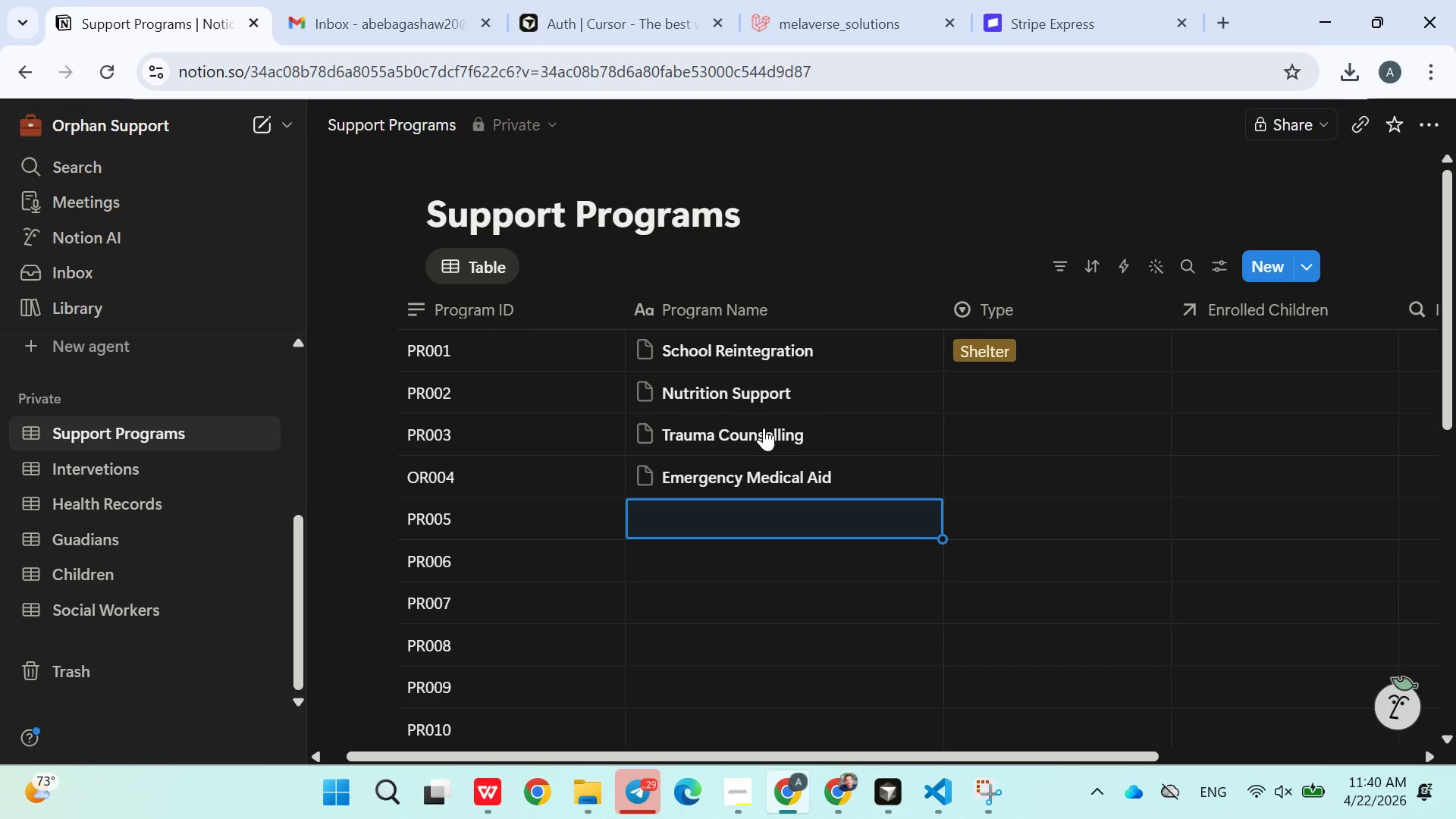 
type(Shelter Assistance)
 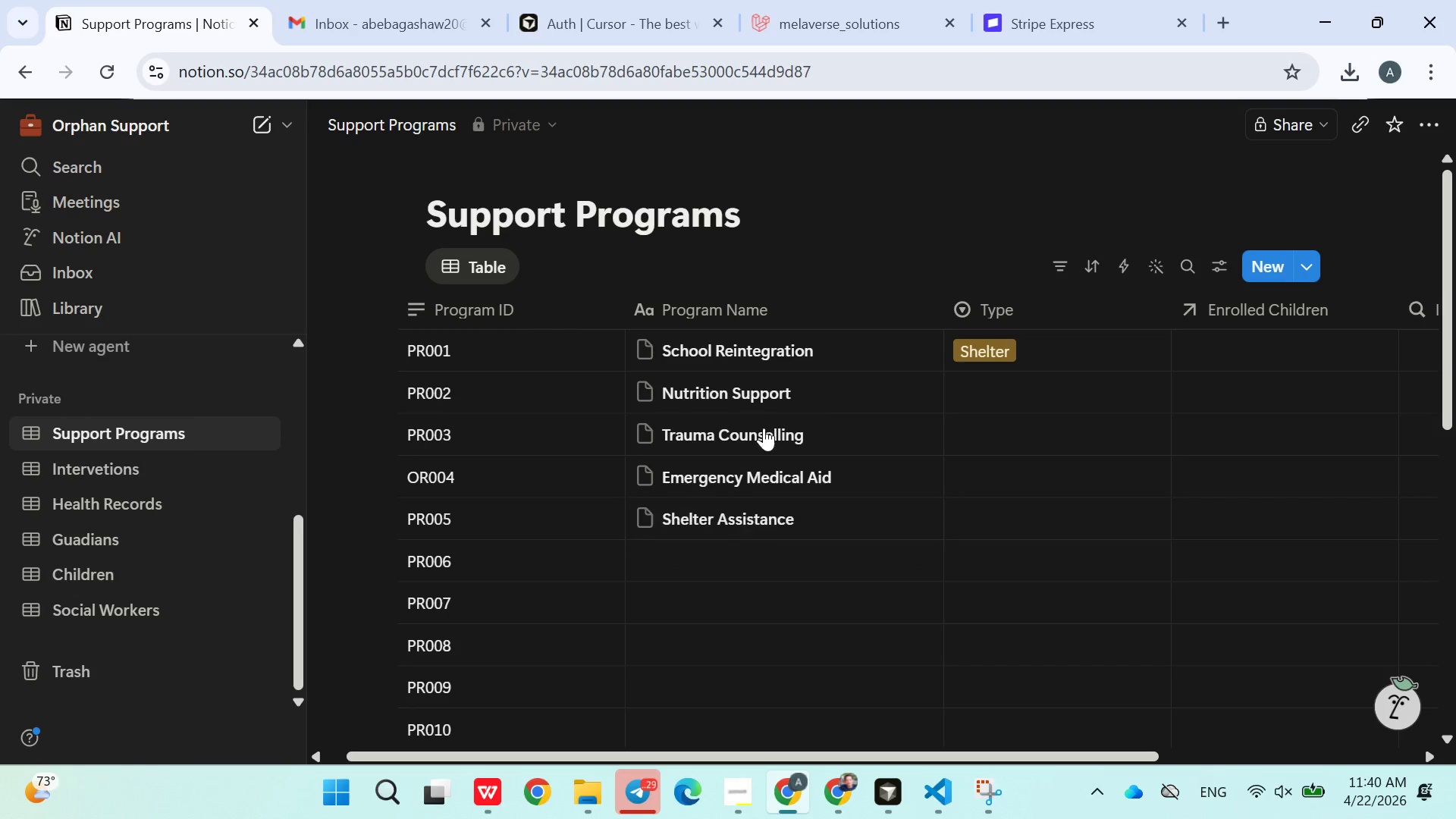 
key(Enter)
 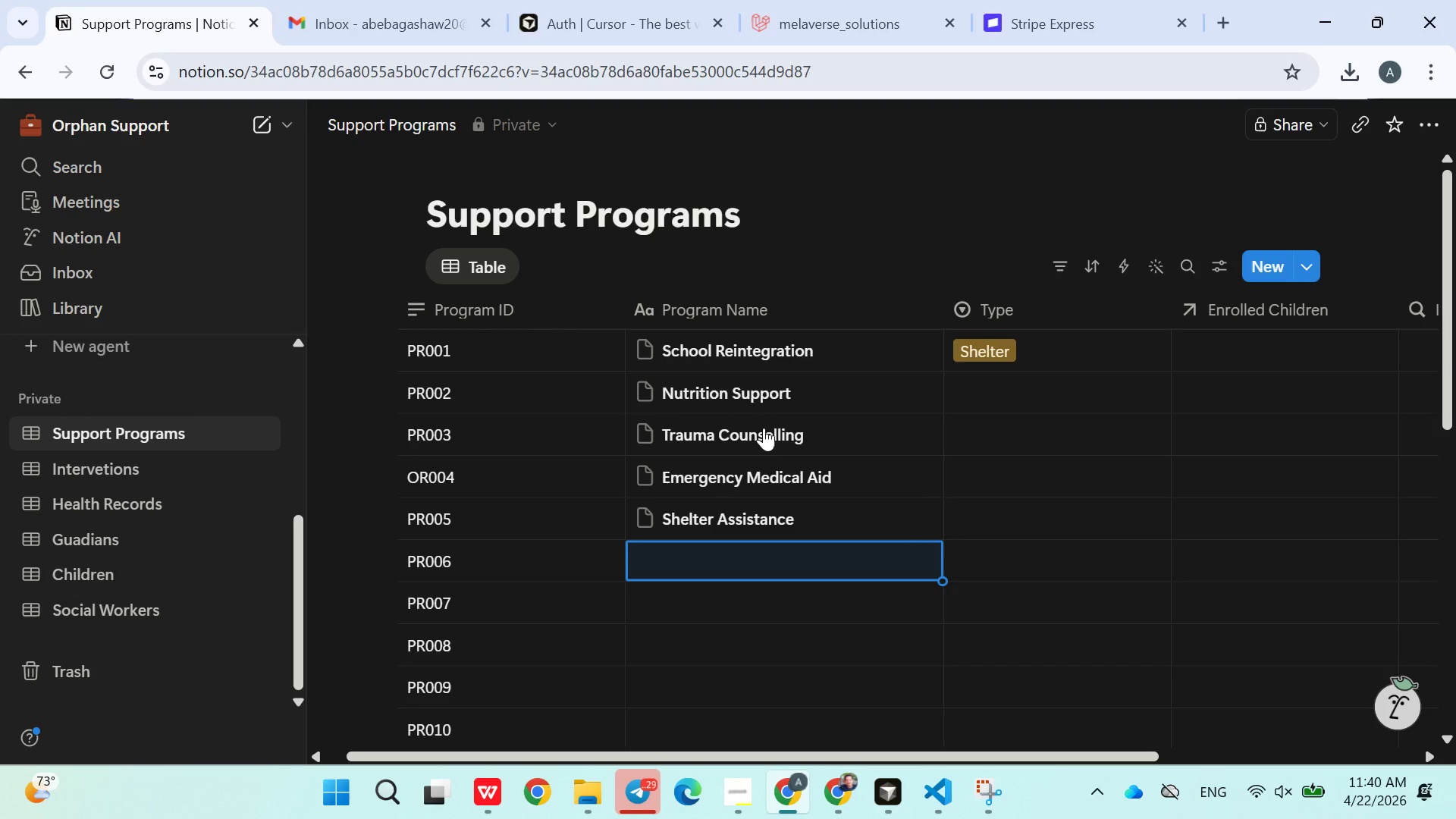 
type(Child Protection)
 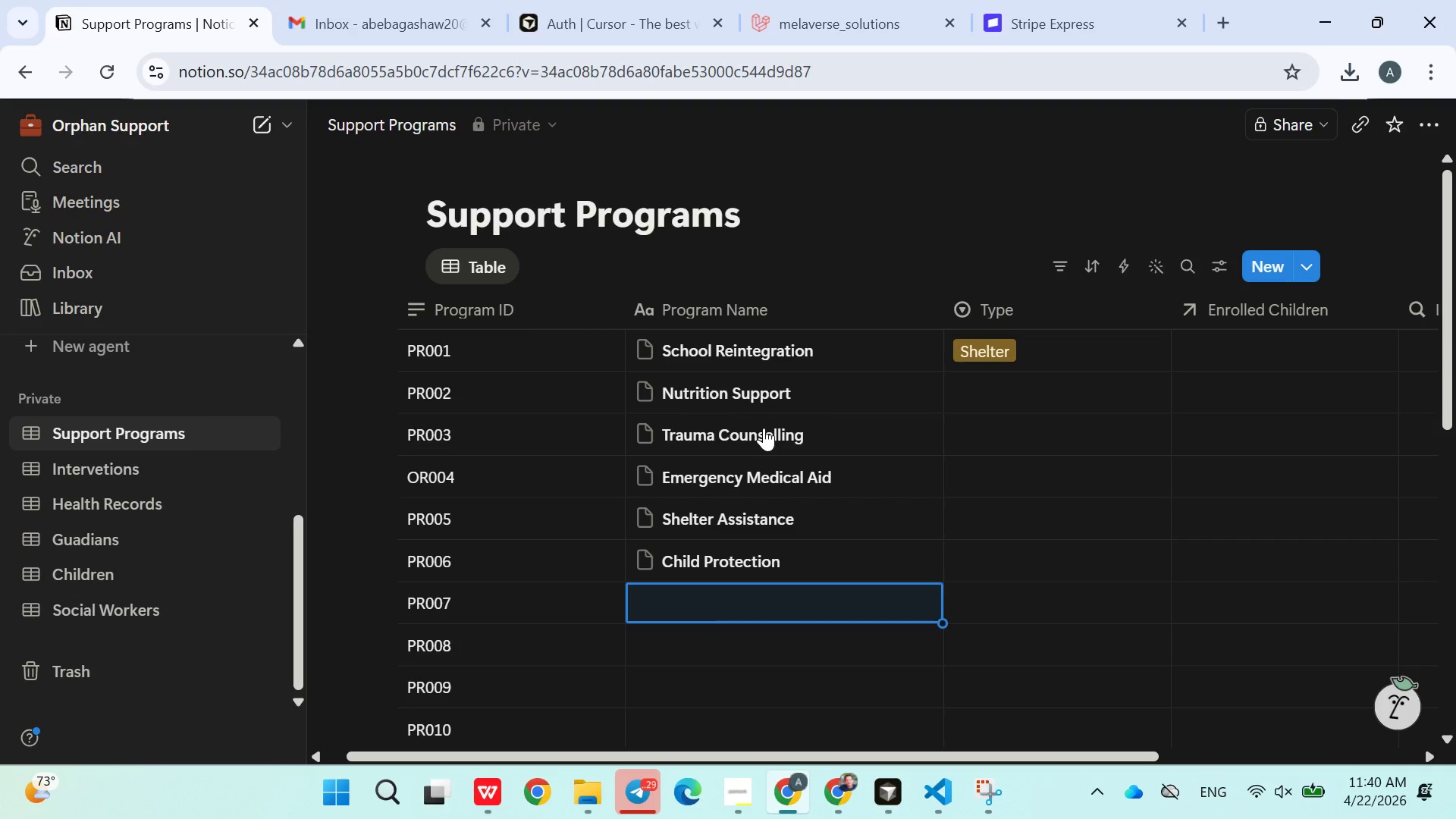 
 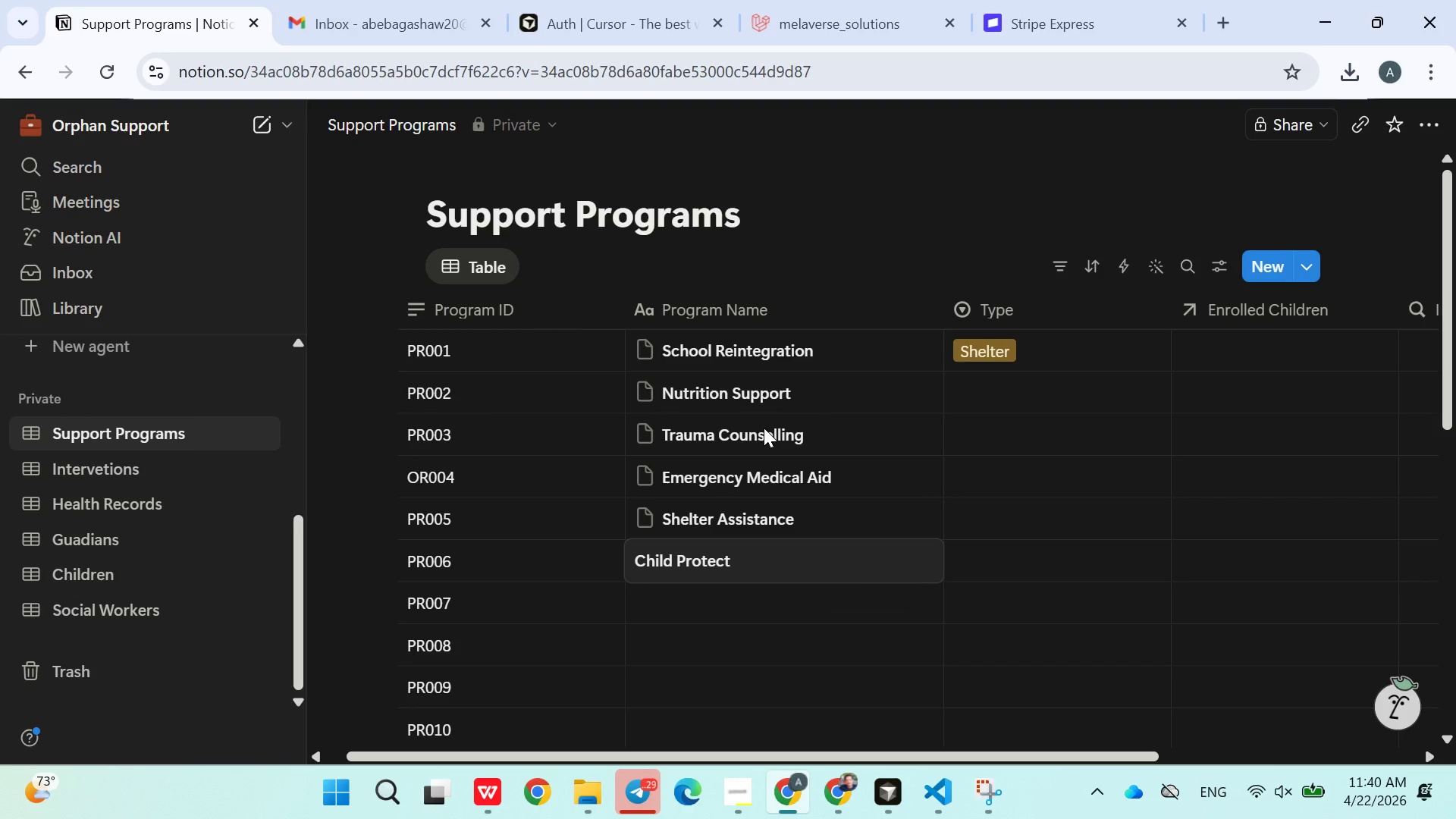 
key(Enter)
 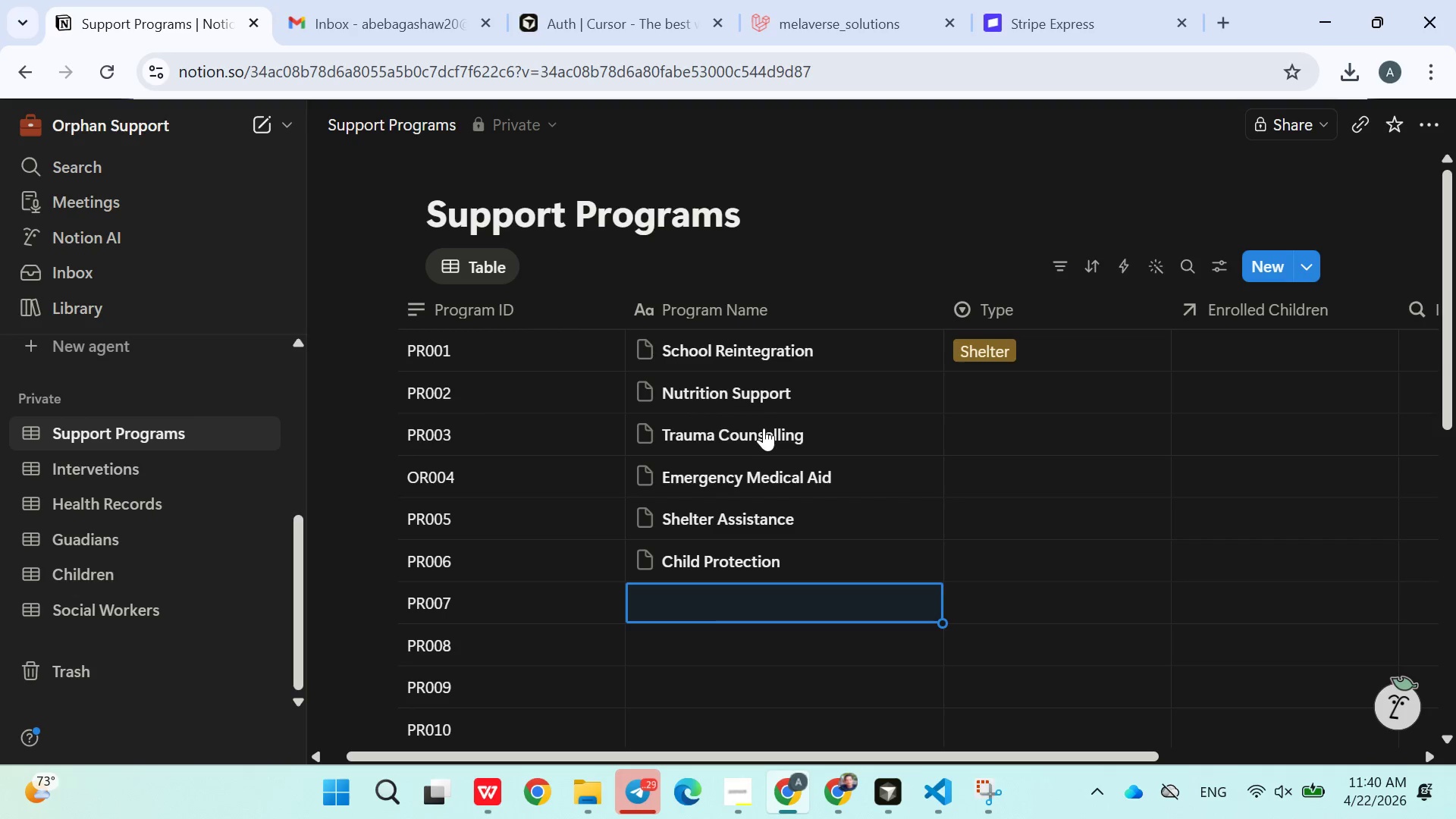 
type(Haygien Program)
 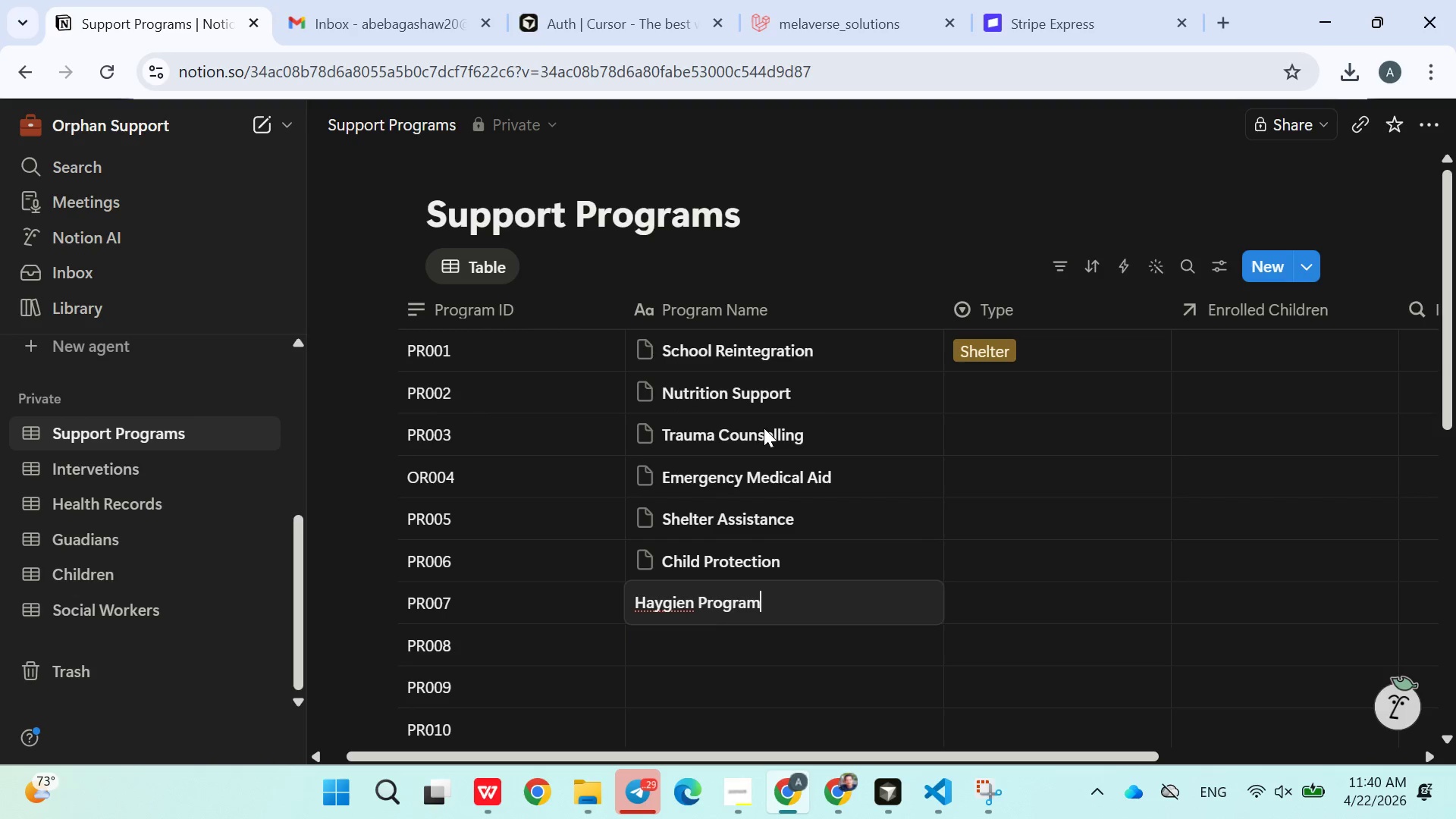 
key(Enter)
 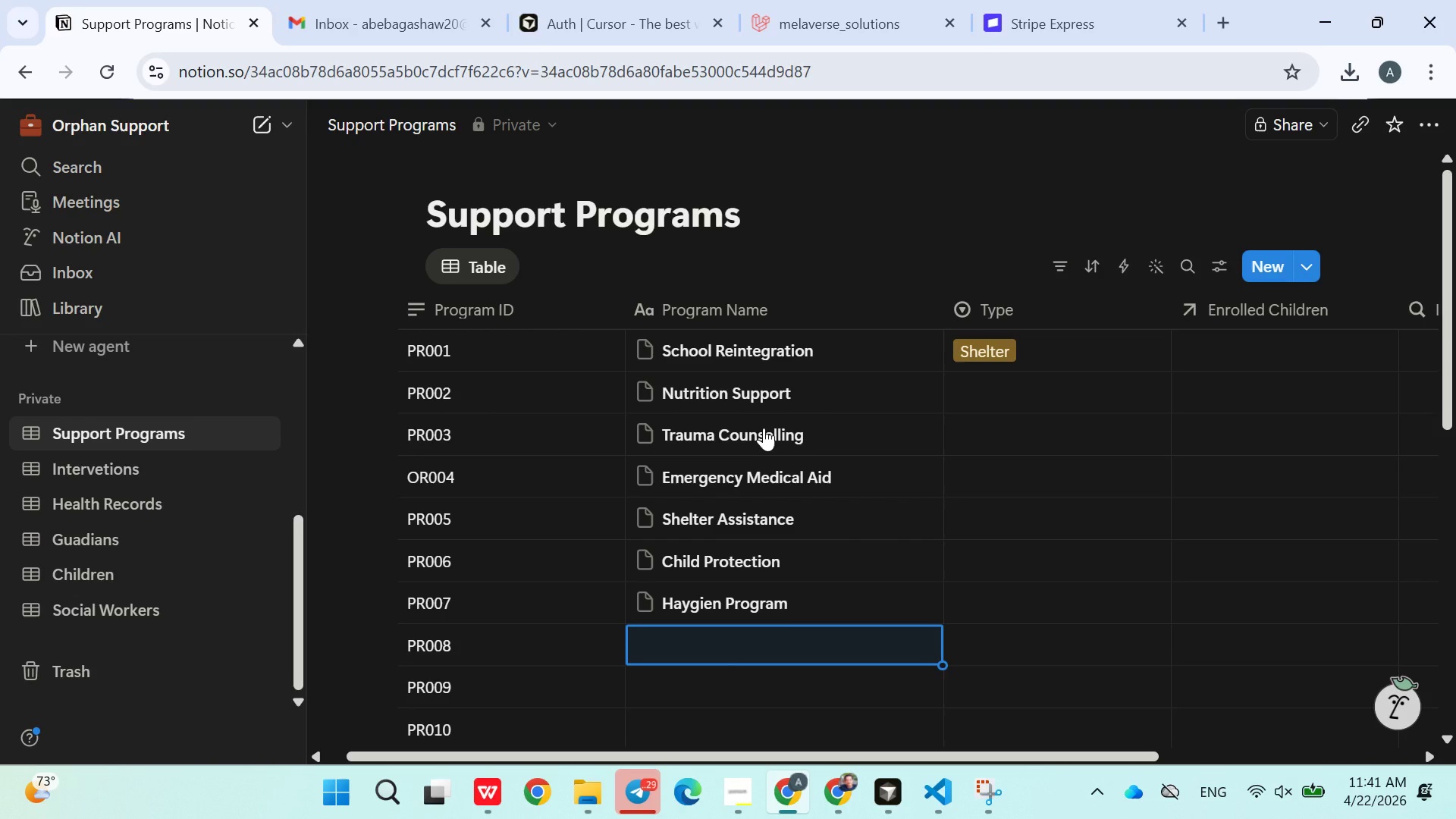 
type(Foster Care)
 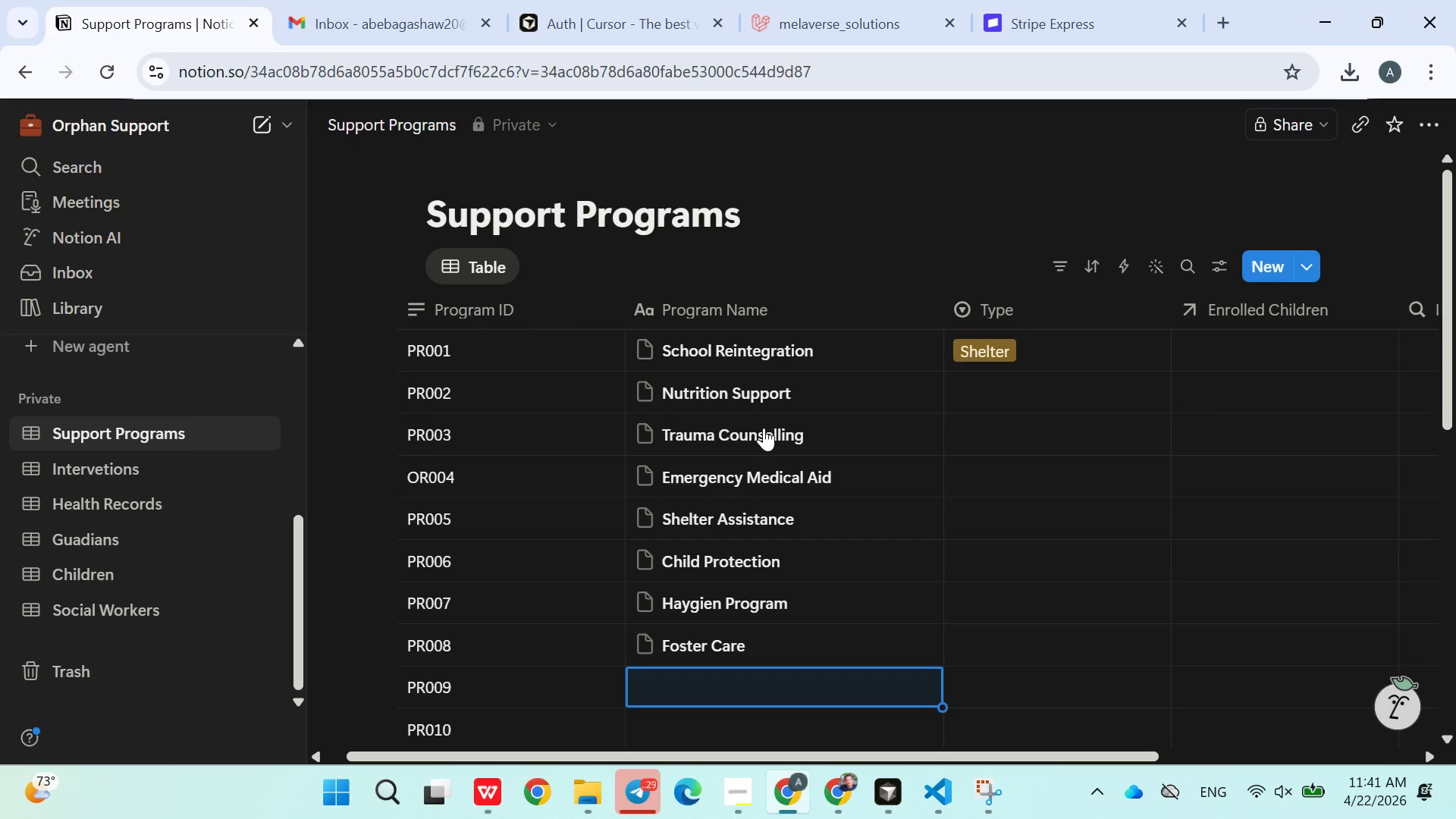 
 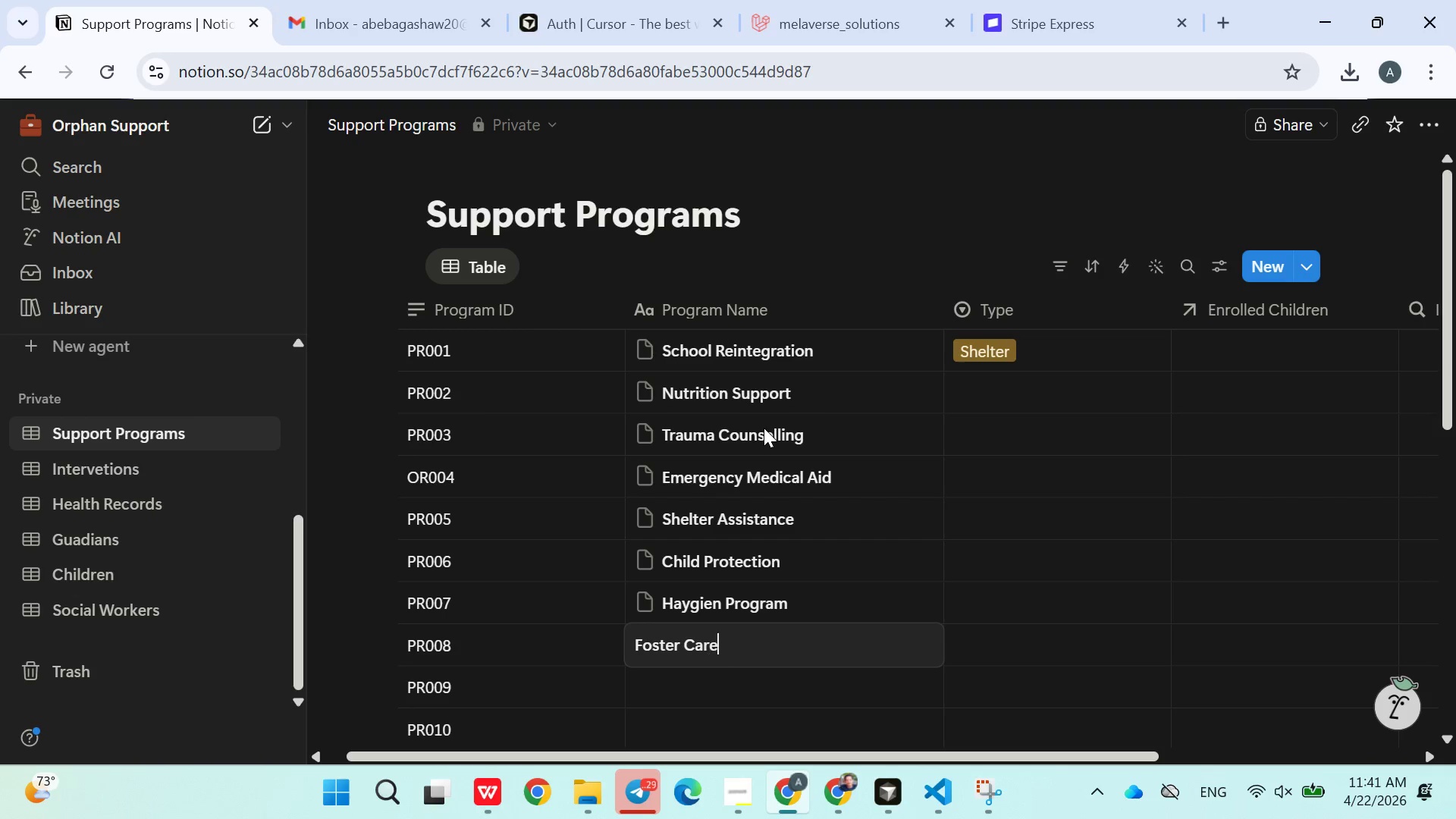 
key(Enter)
 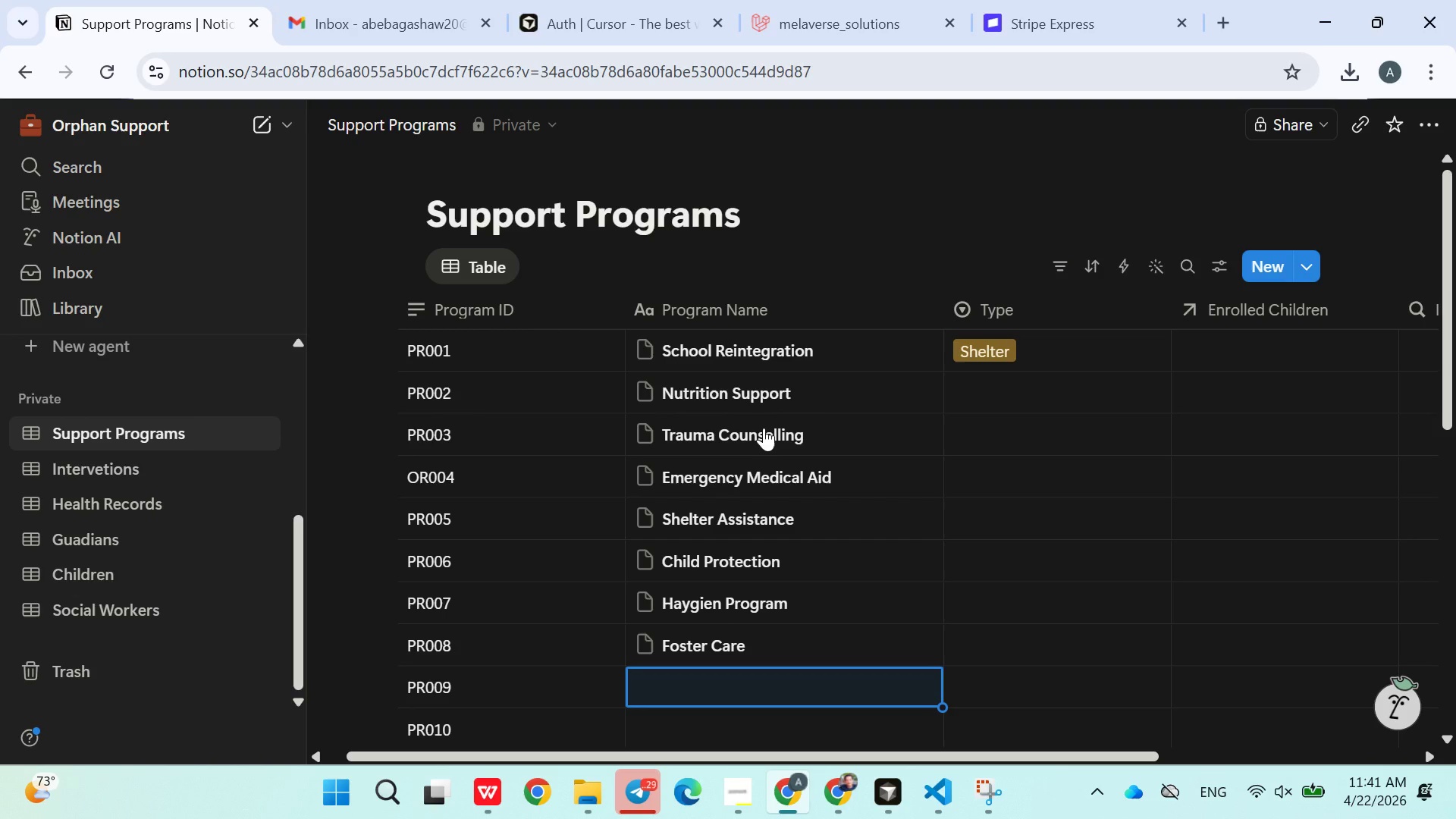 
type(Youth Skills r)
key(Backspace)
type(Trainig)
key(Backspace)
type(ng)
 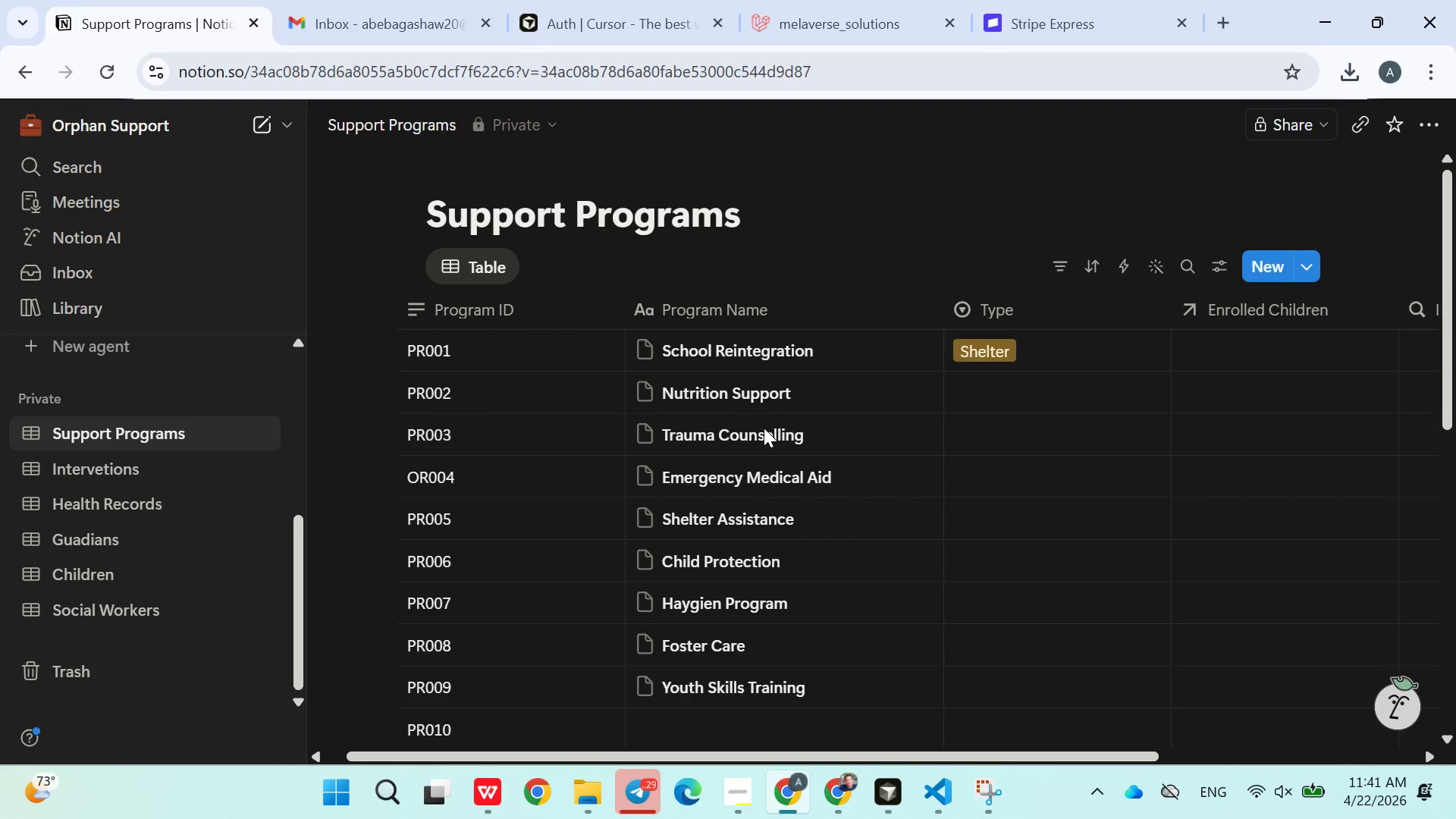 
key(Enter)
 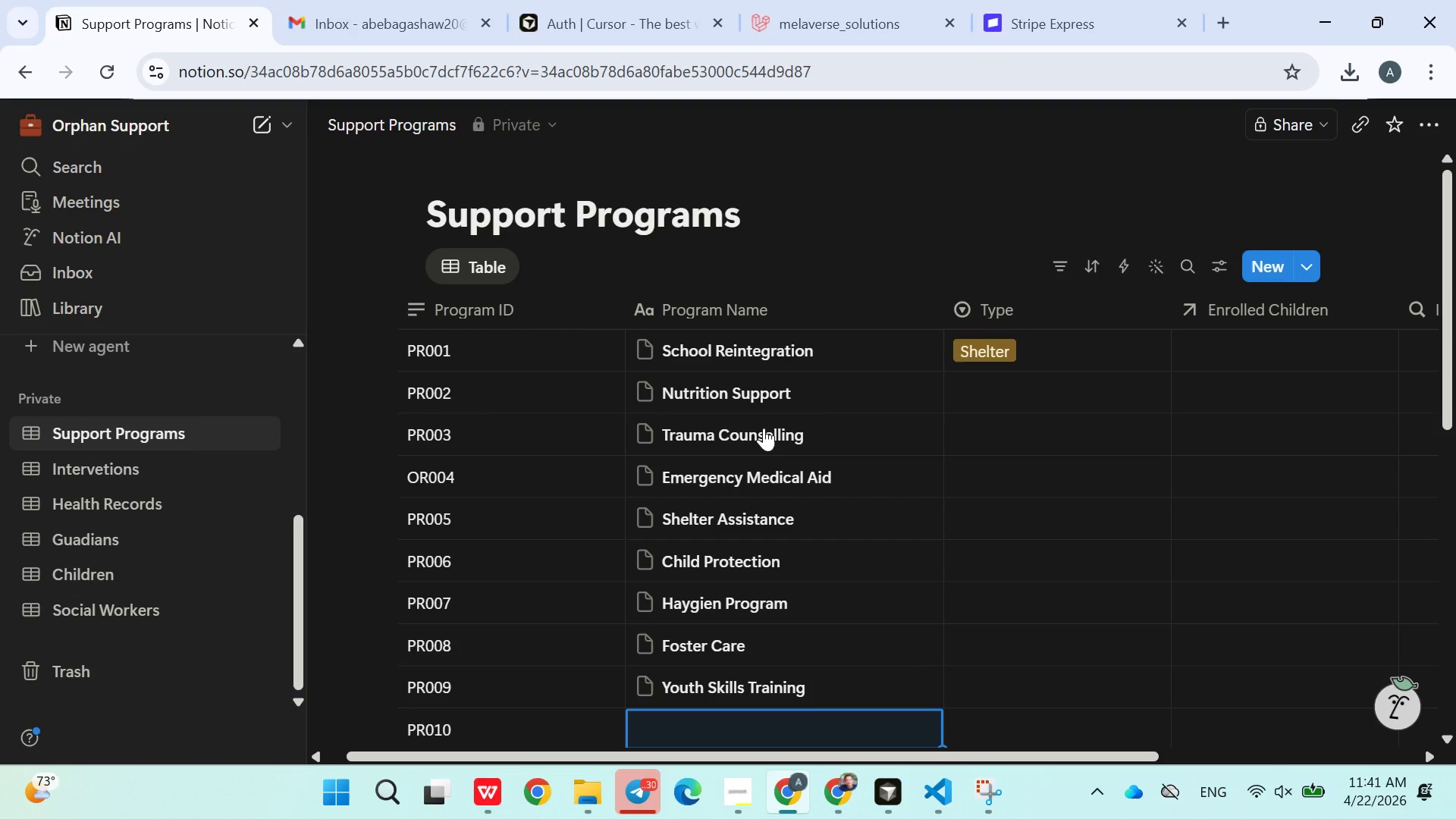 
type(Py)
 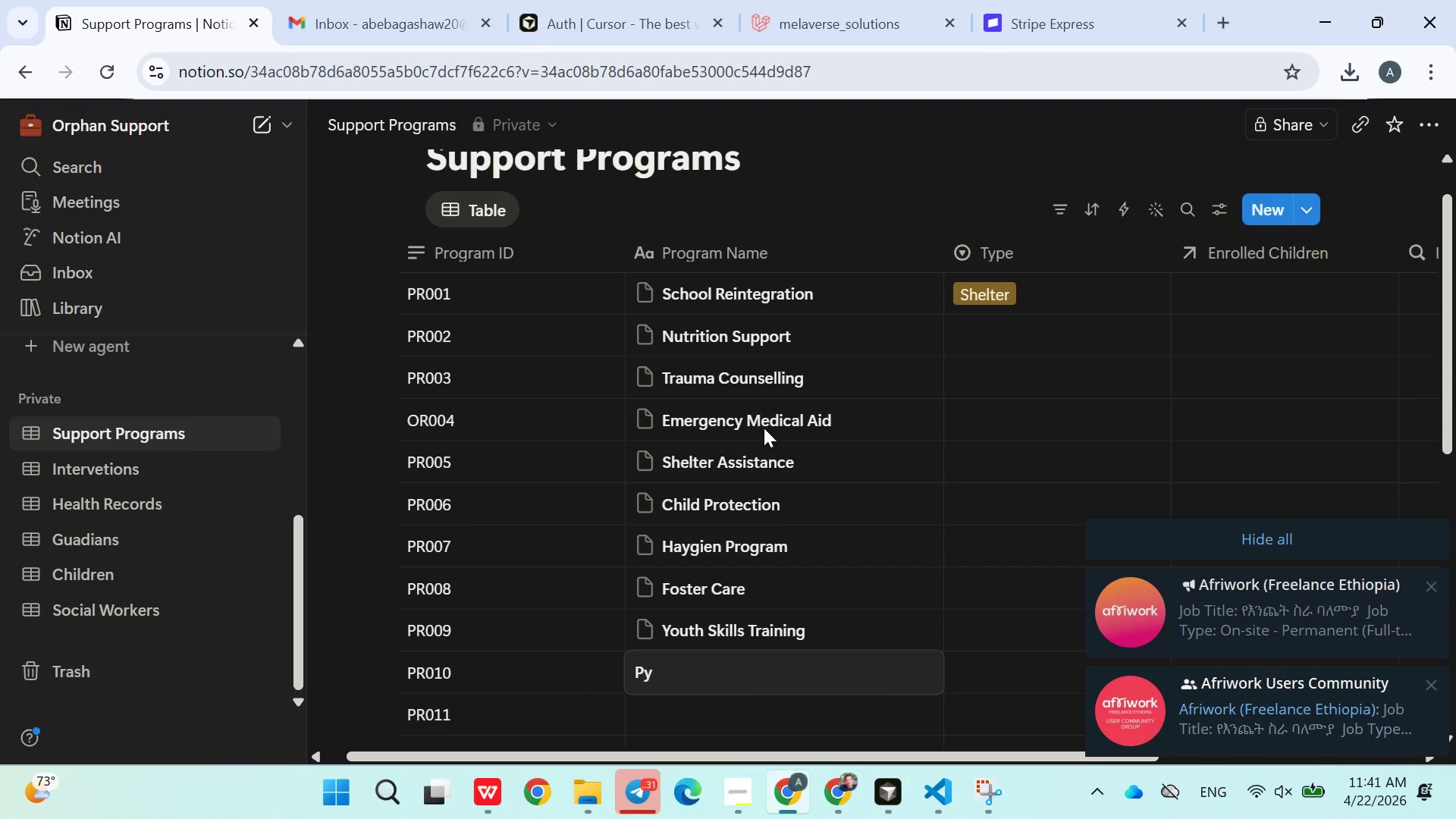 
key(Backspace)
type(sychological supp)
key(Backspace)
key(Backspace)
key(Backspace)
key(Backspace)
type(Support)
 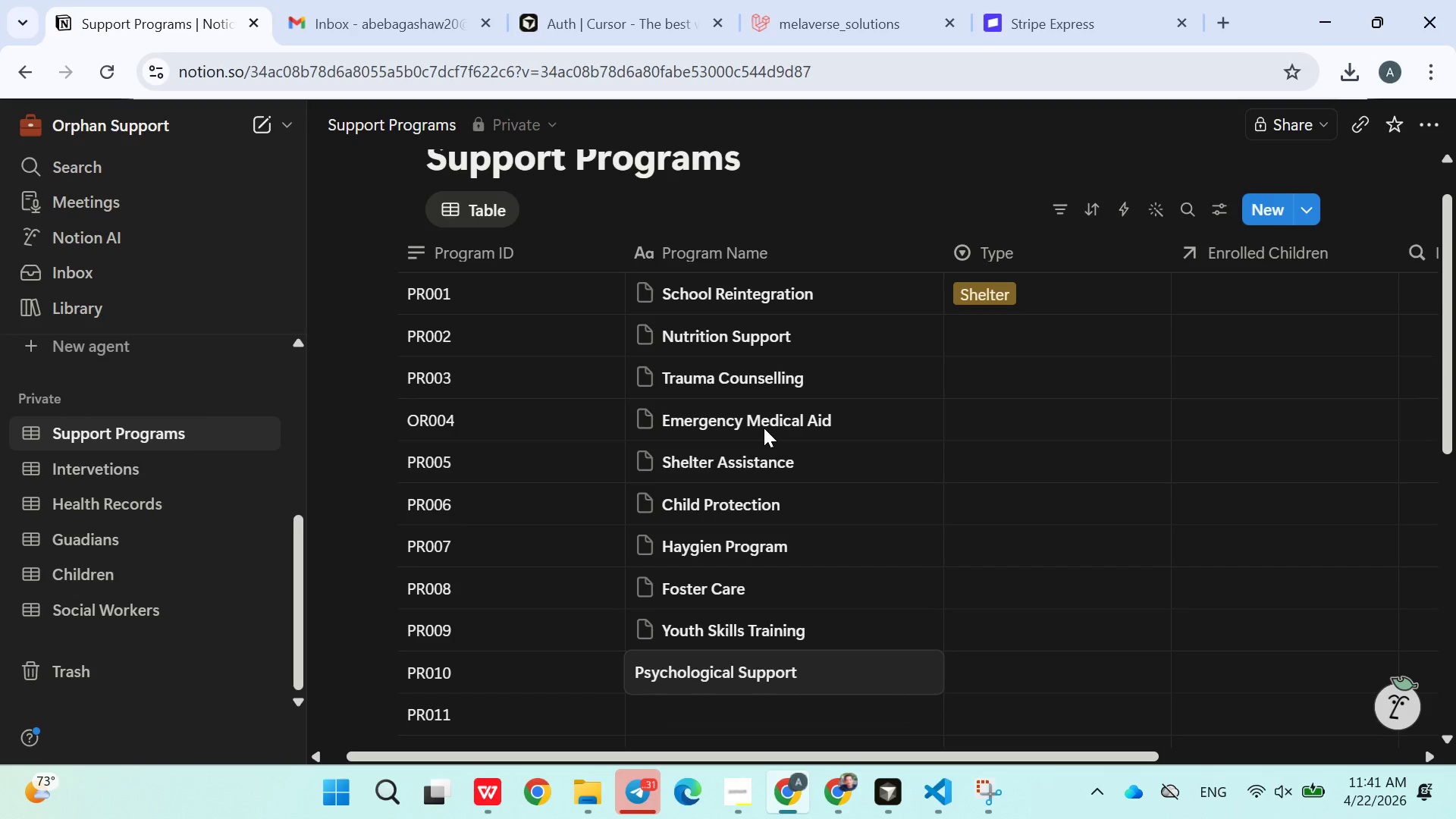 
key(Enter)
 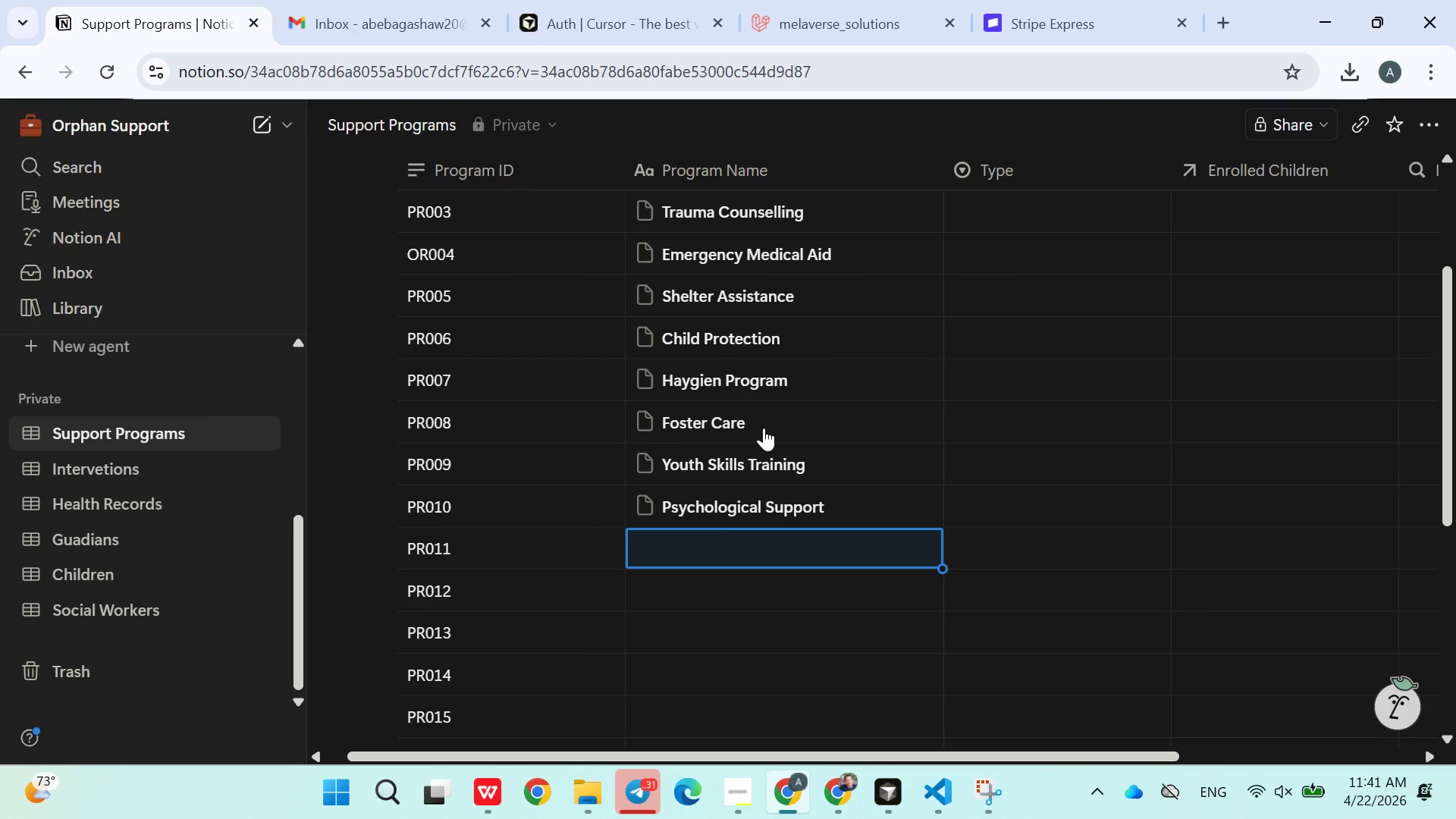 
type(Food Distribution)
 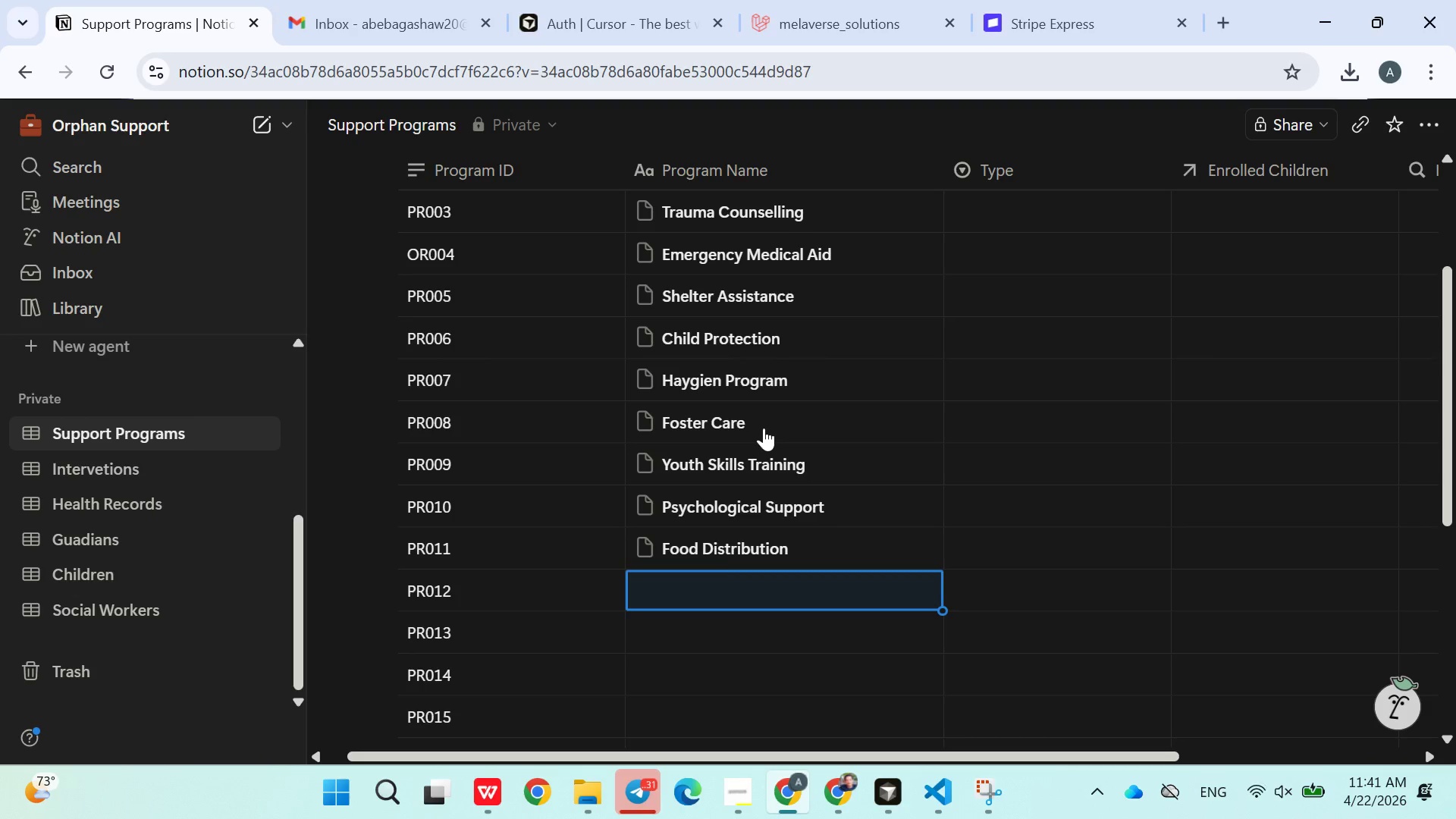 
 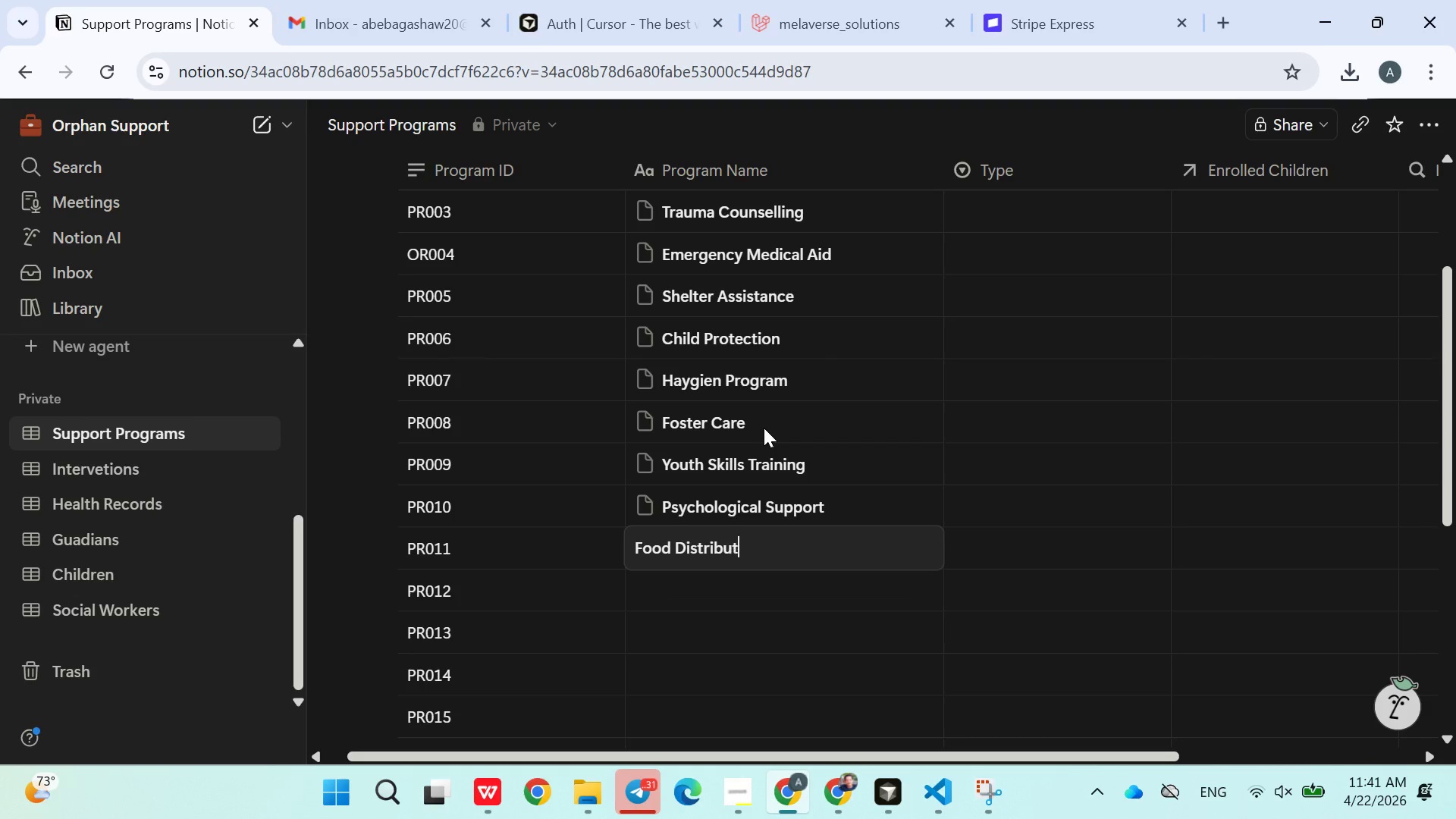 
key(Enter)
 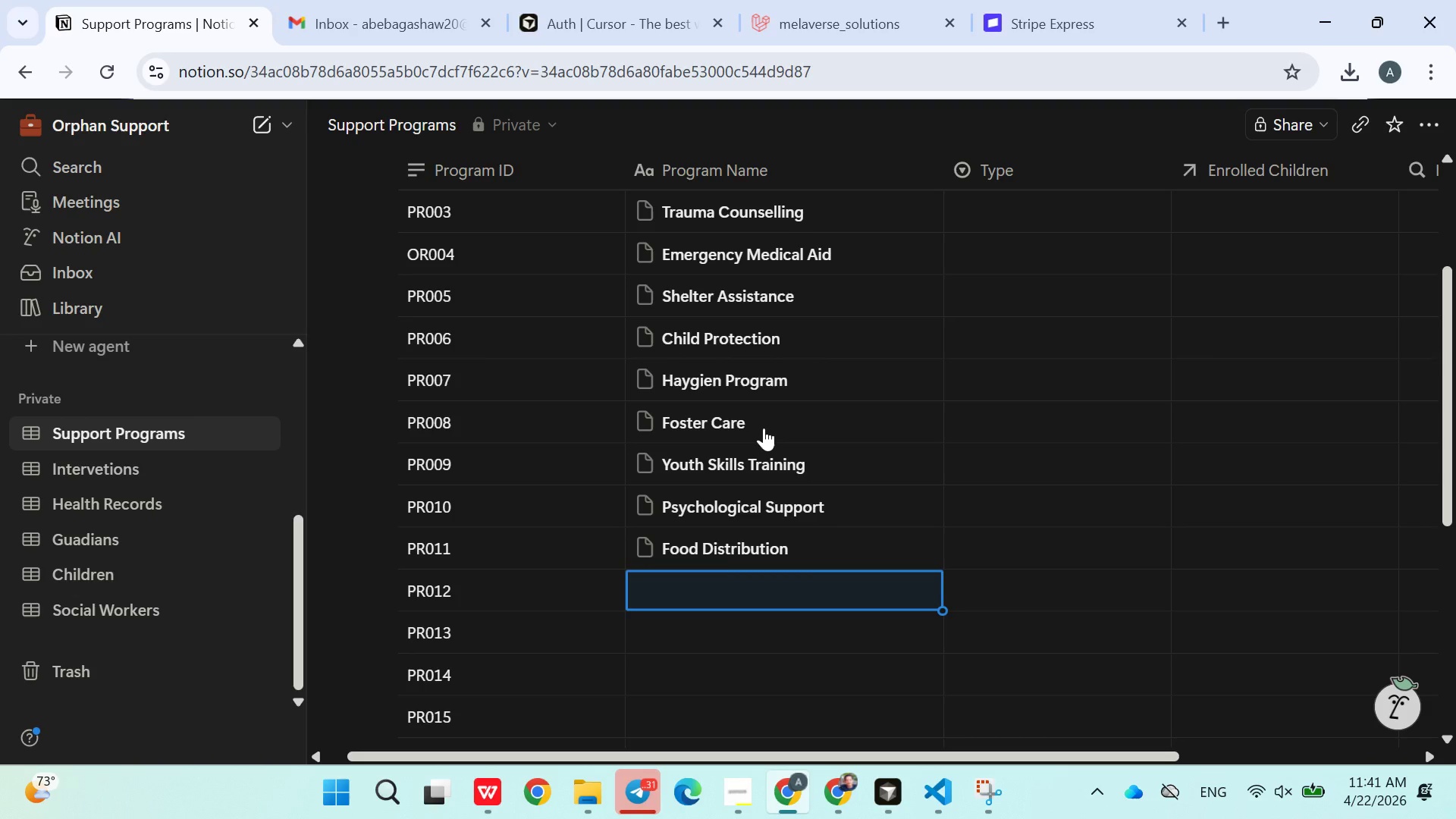 
type(Vaccination cam)
 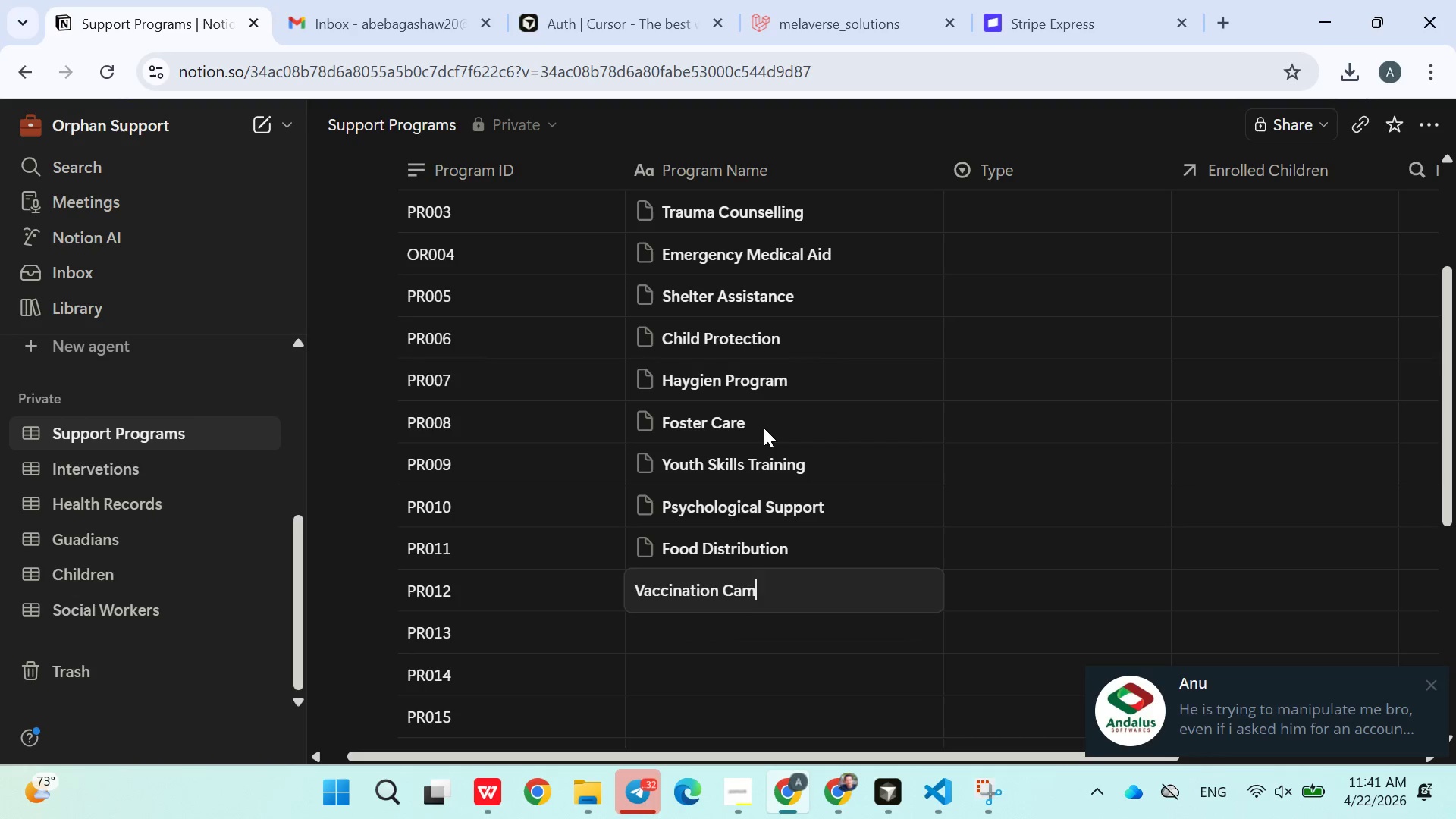 
wait(7.3)
 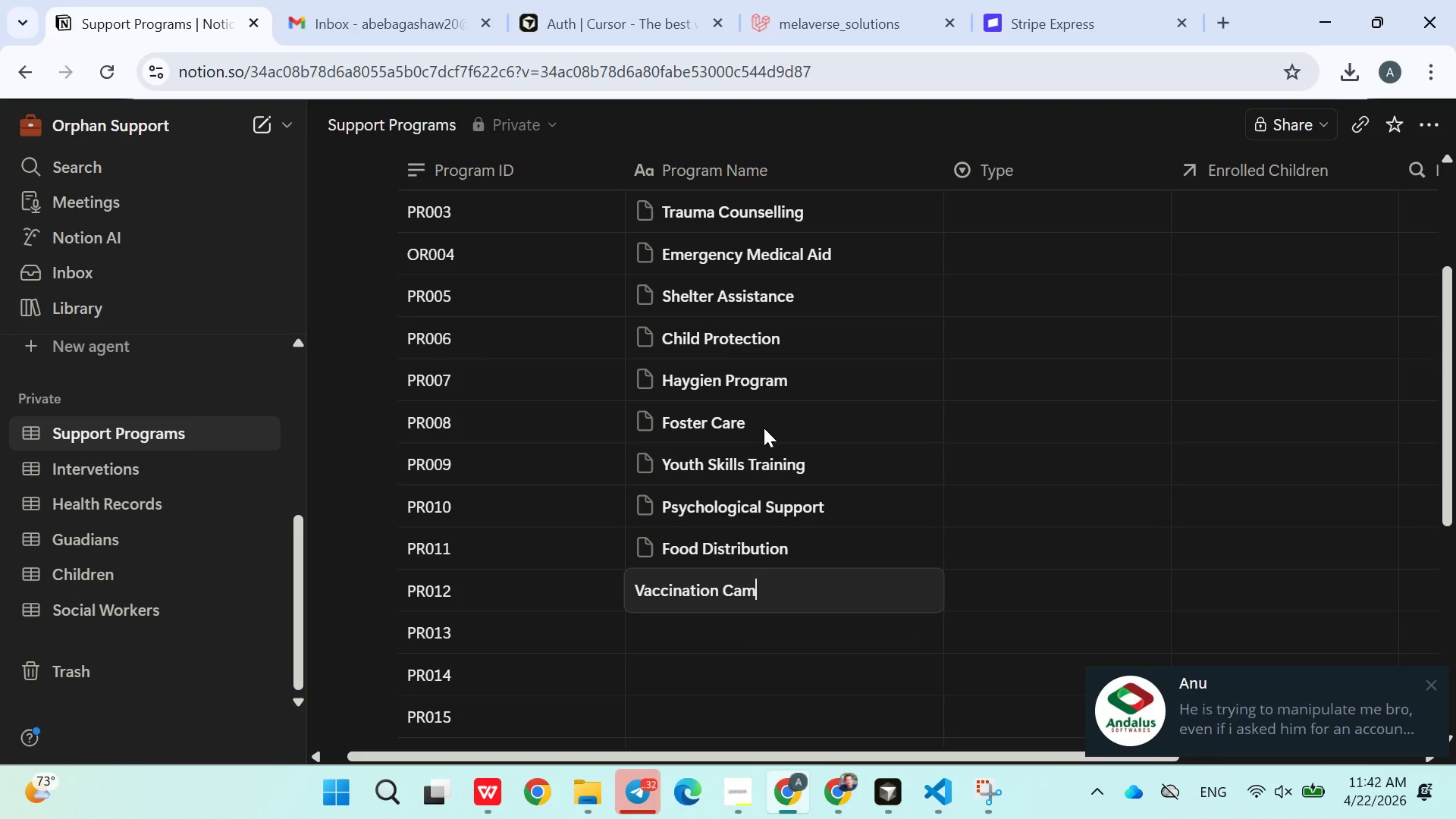 
type(ain)
 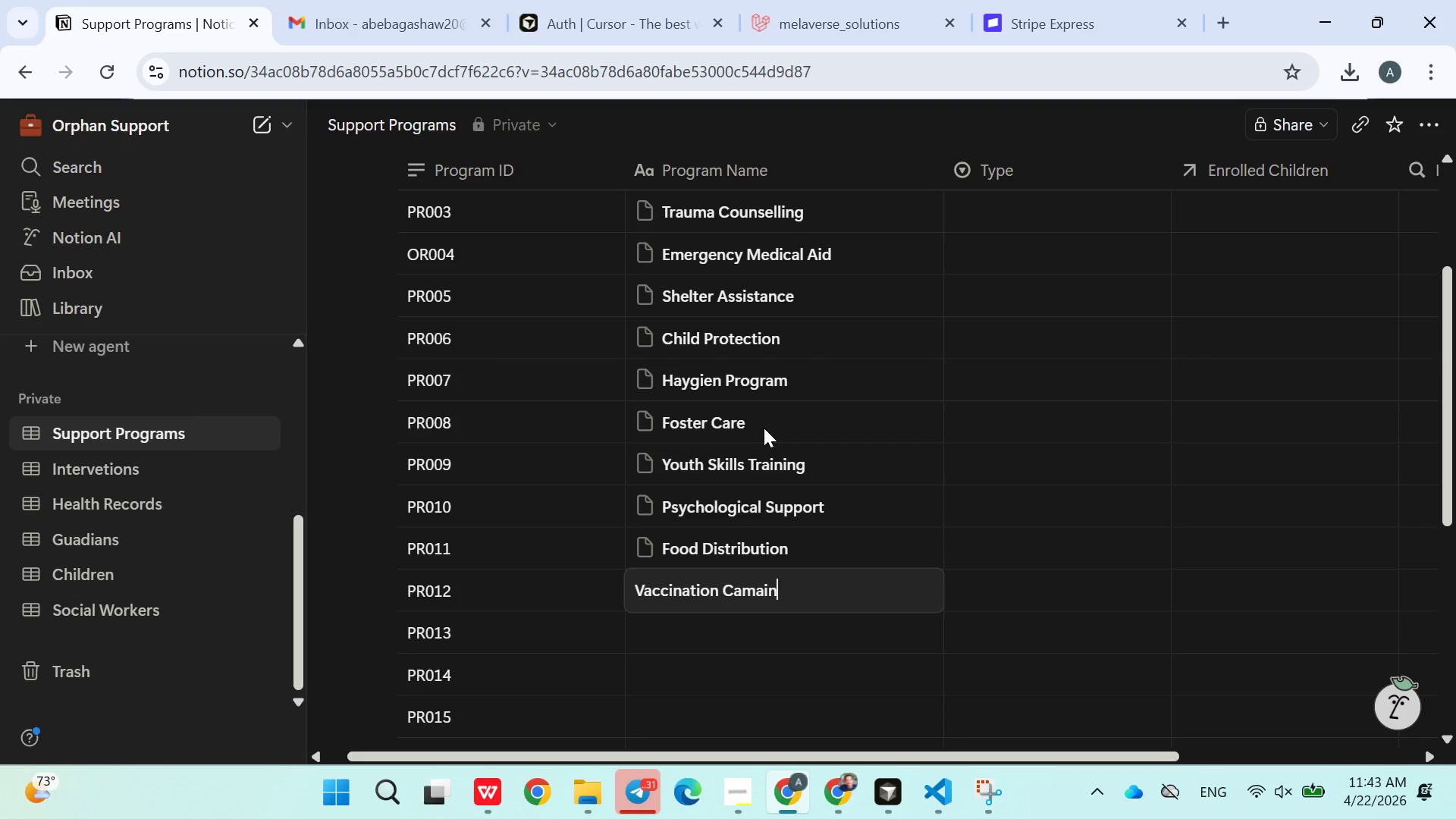 
wait(72.72)
 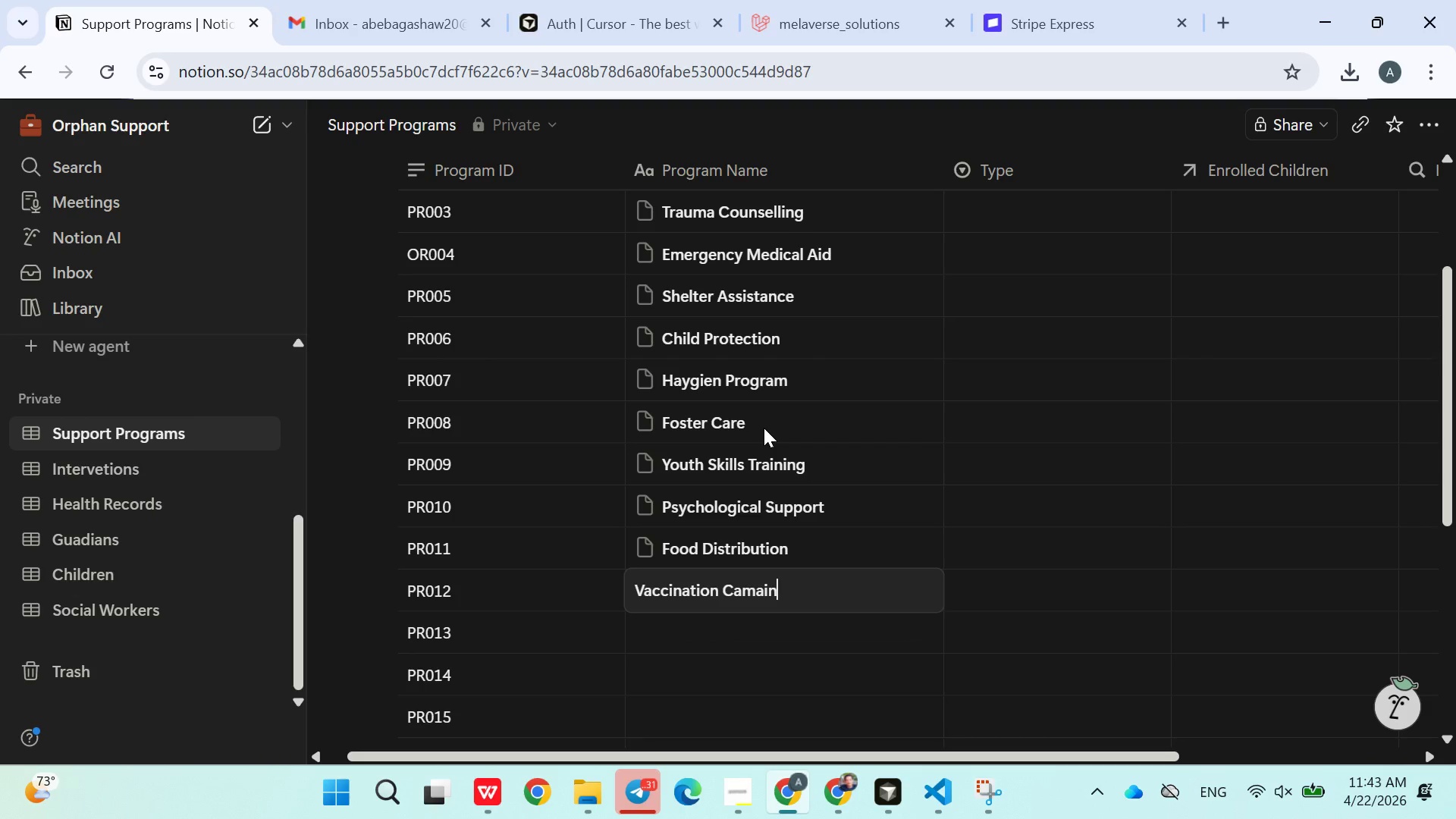 
left_click([716, 637])
 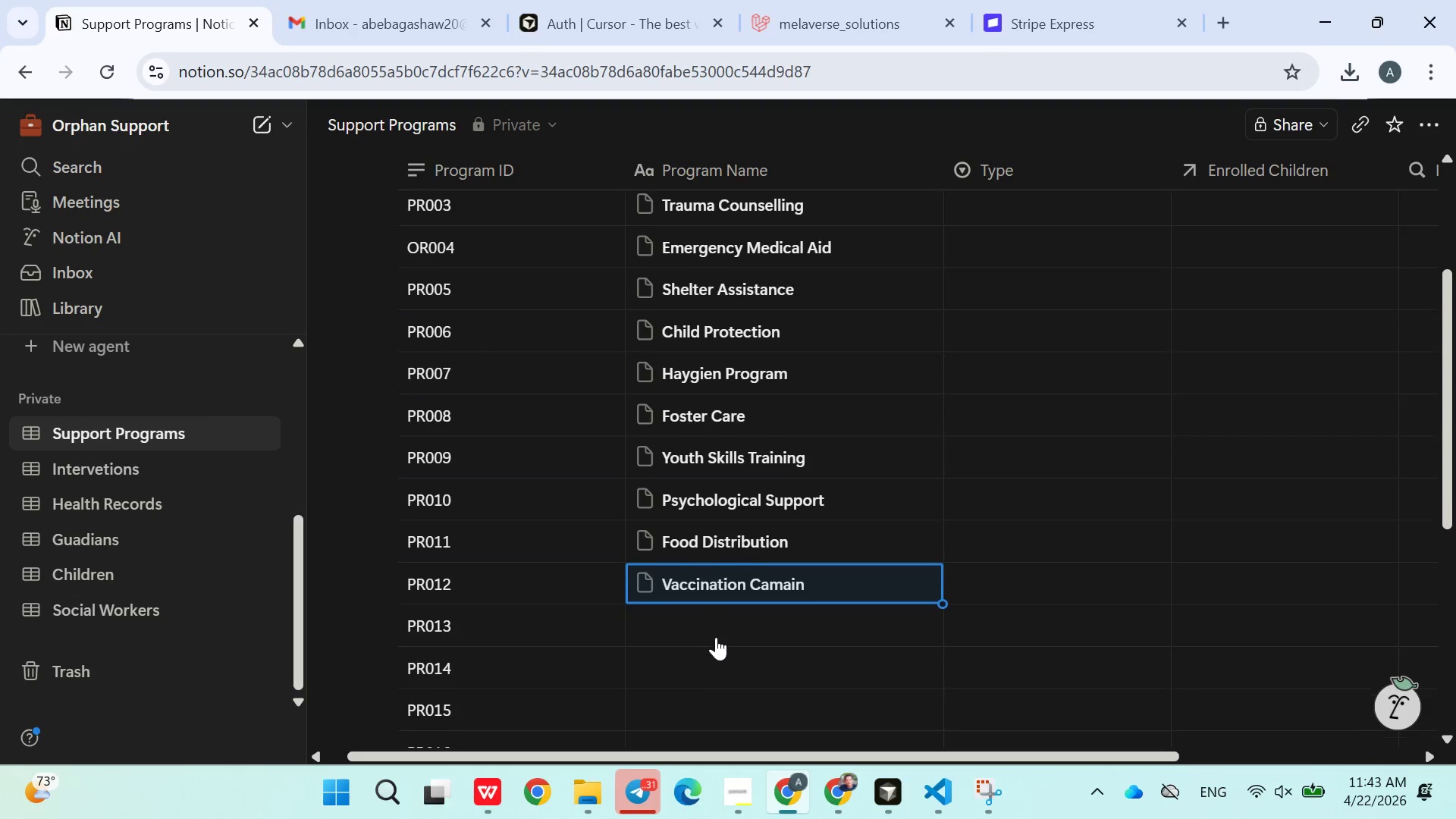 
wait(10.16)
 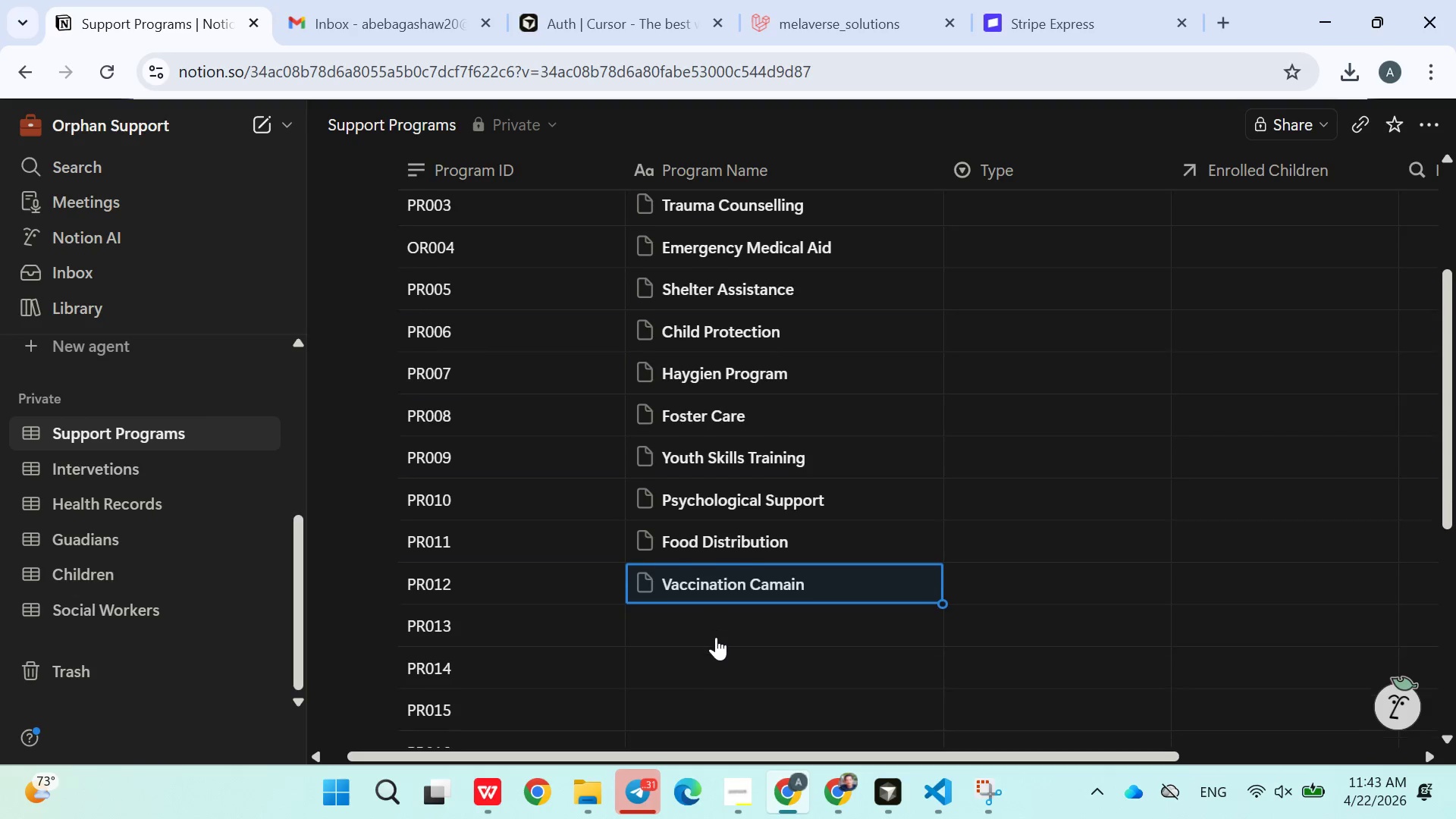 
hold_key(key=ShiftLeft, duration=0.58)
 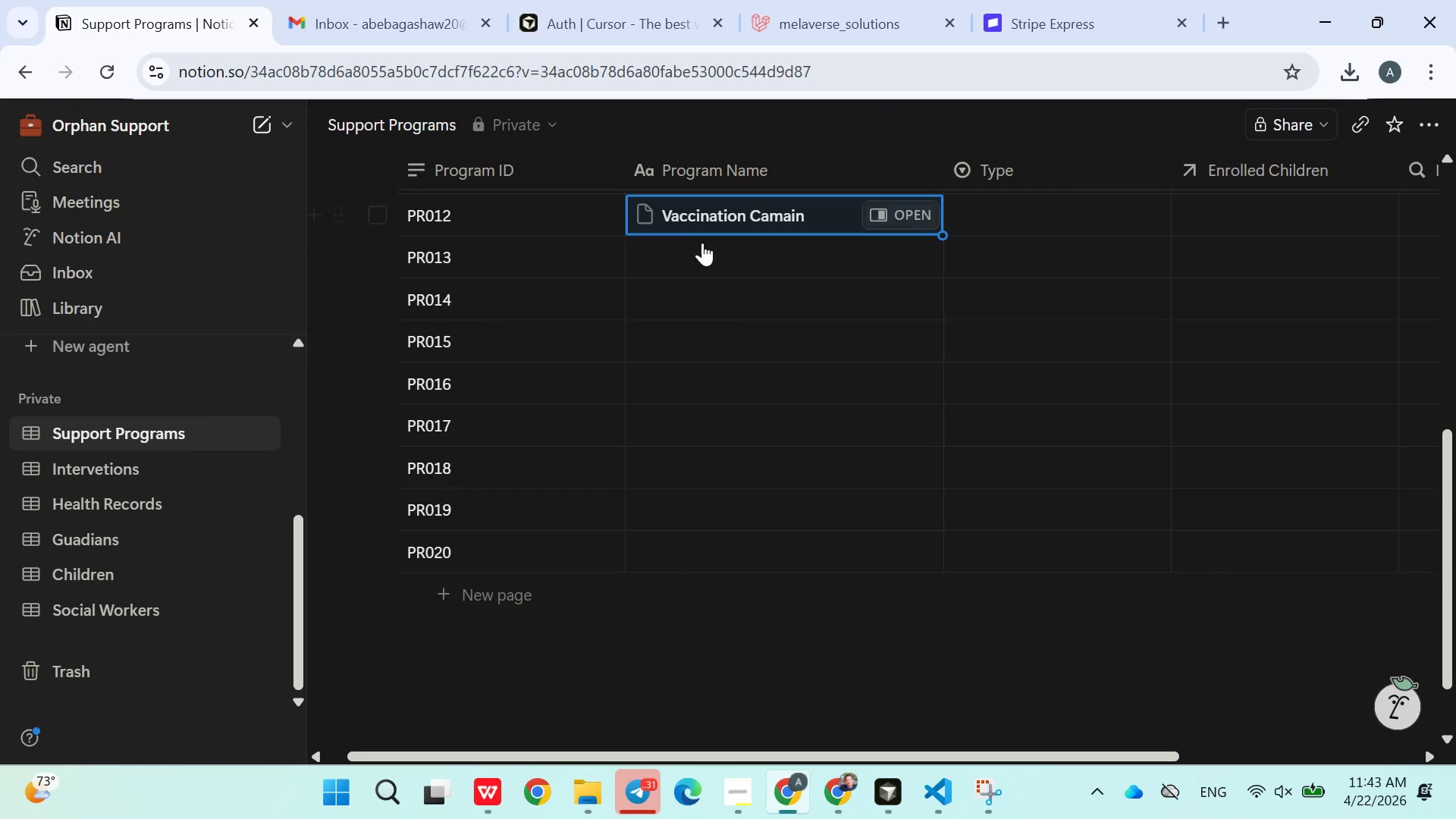 
left_click([701, 249])
 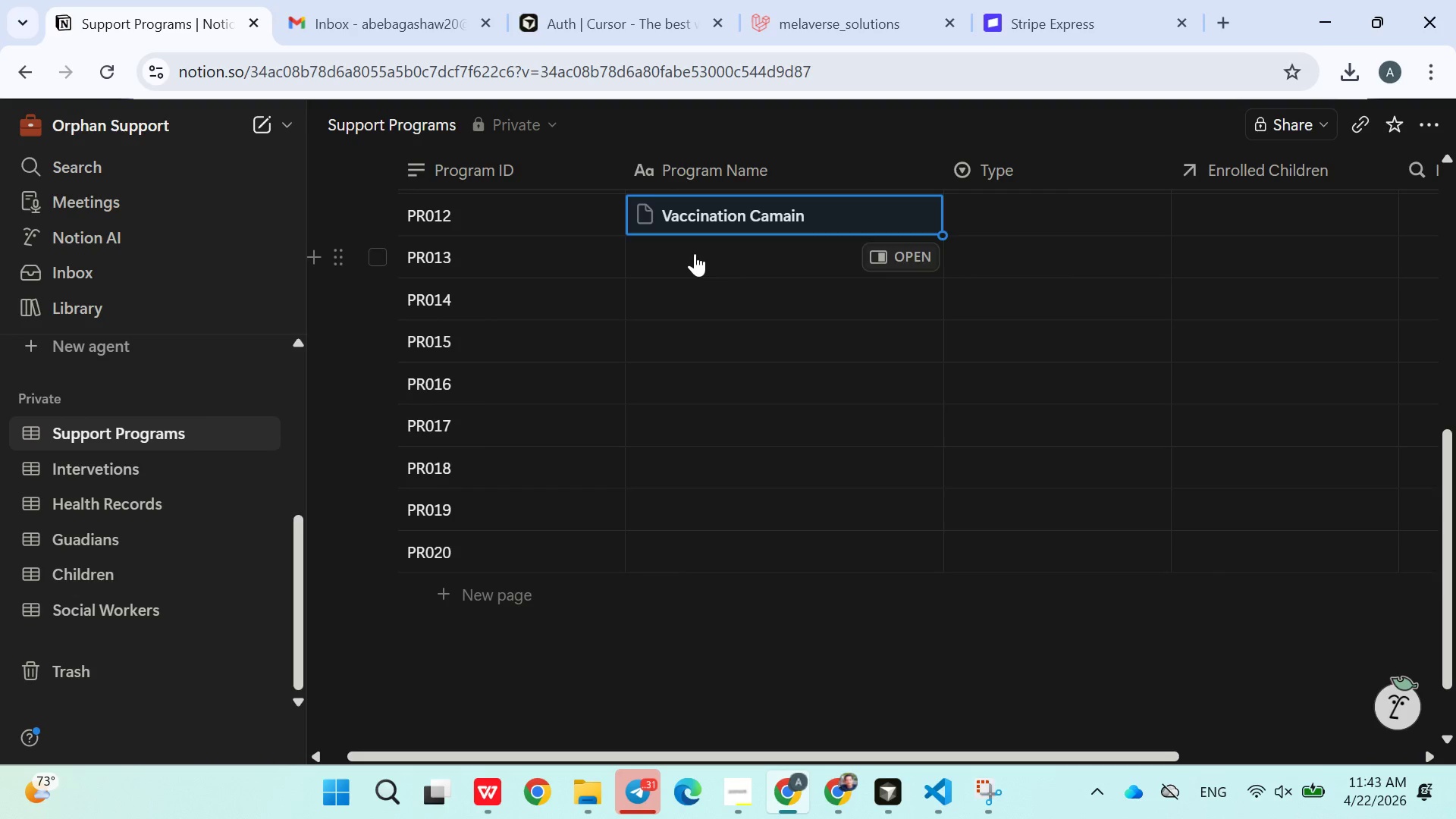 
left_click([691, 255])
 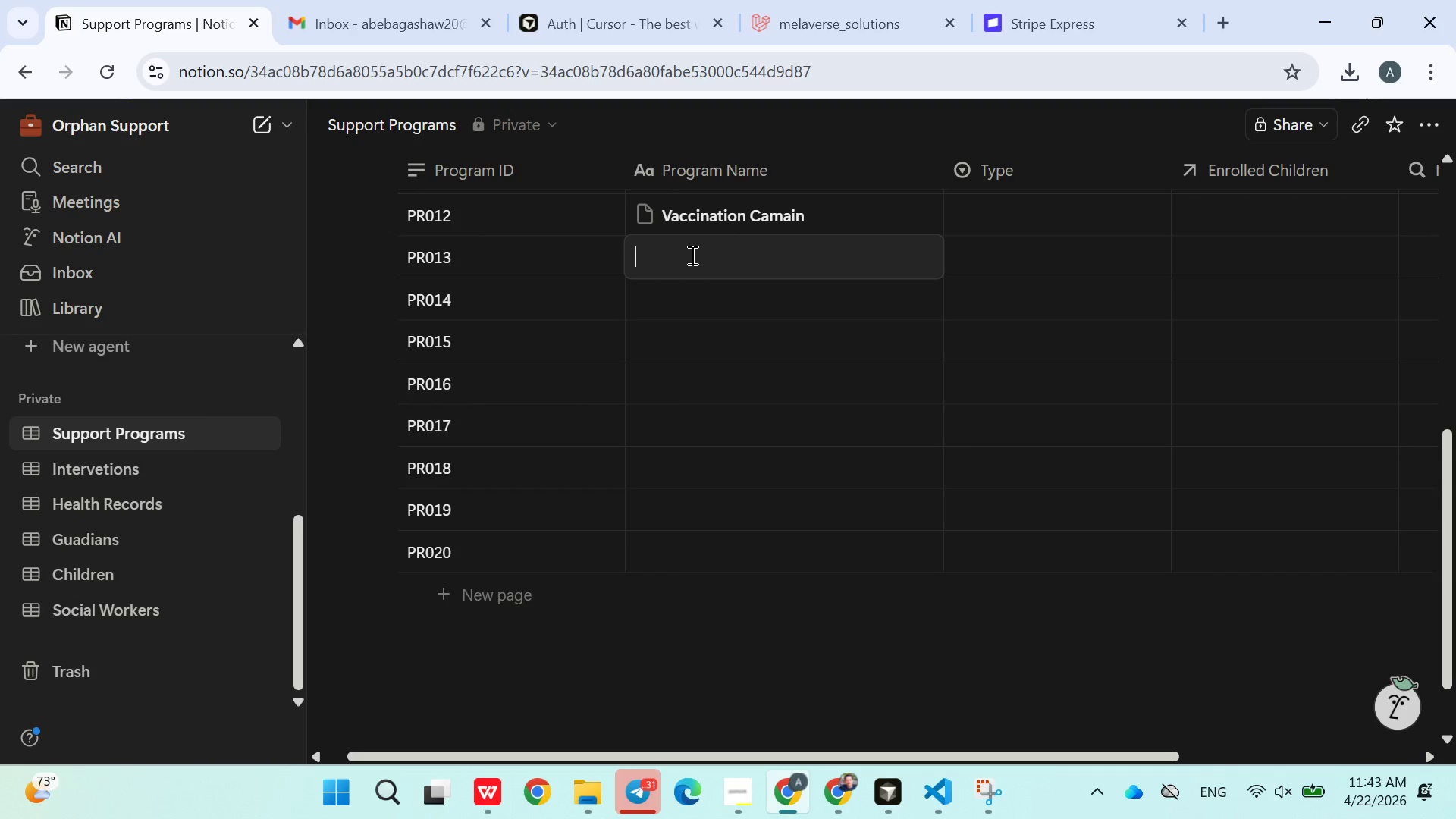 
type(Education Spon)
 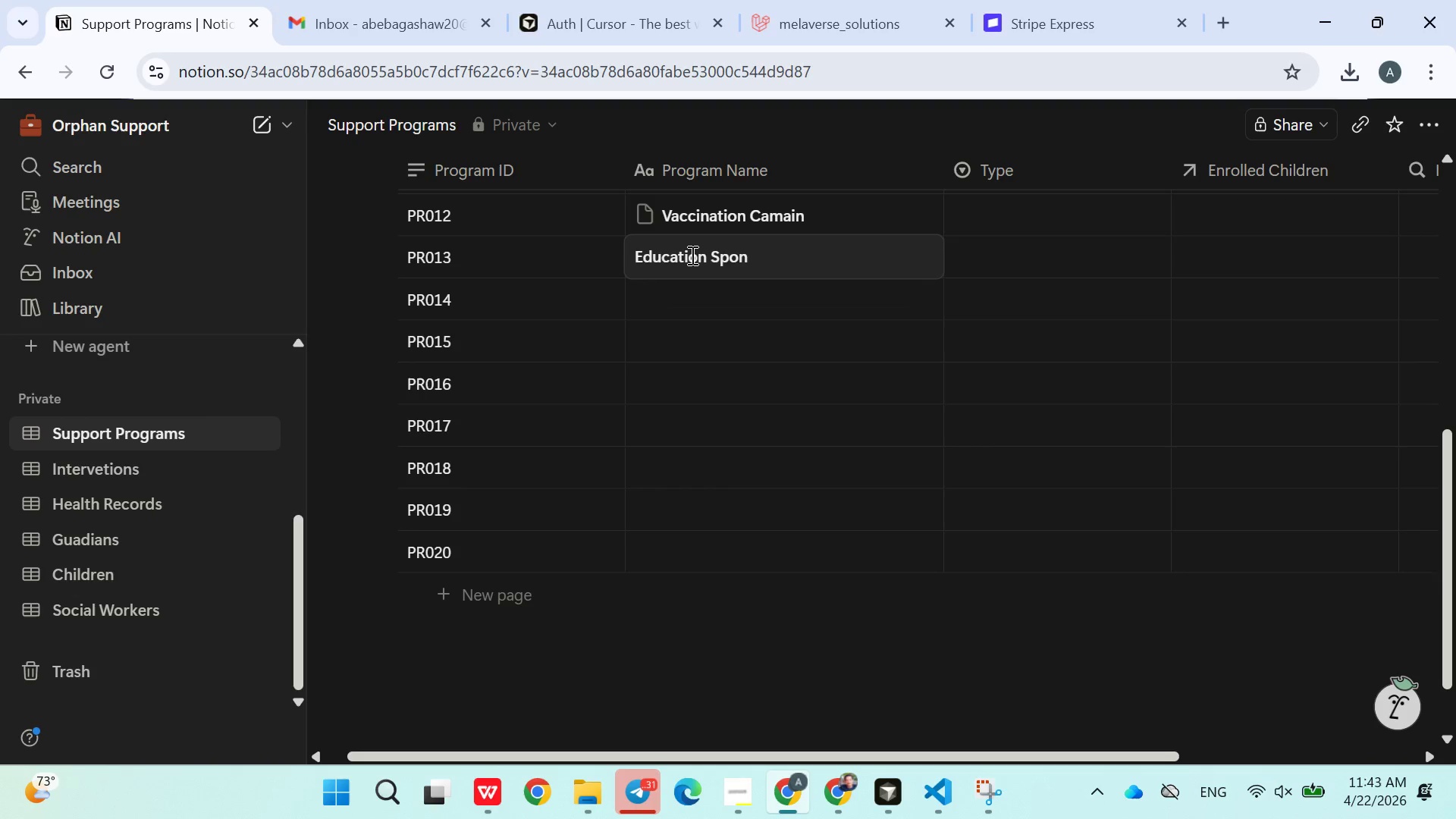 
type(sorship)
 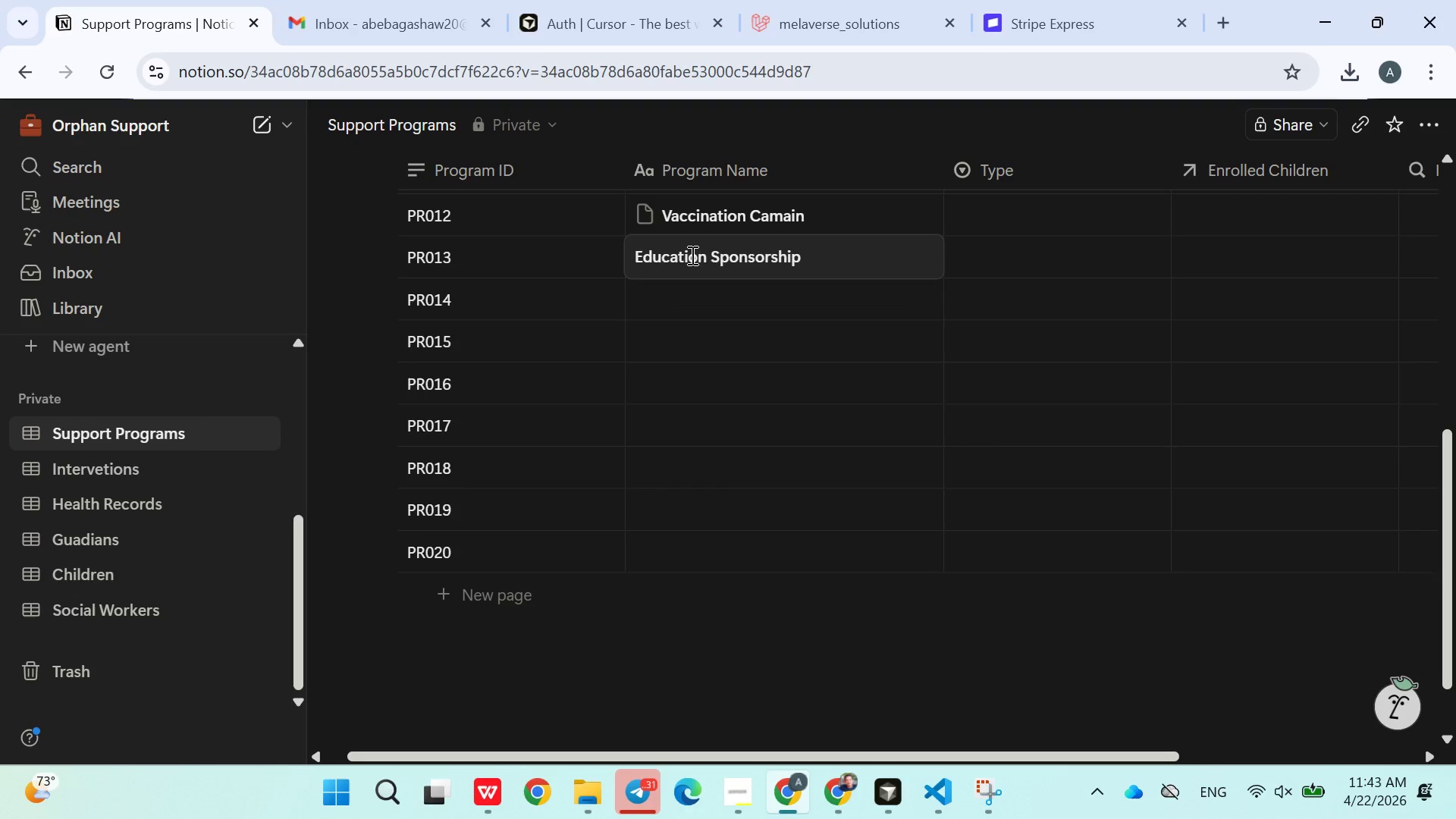 
key(Enter)
 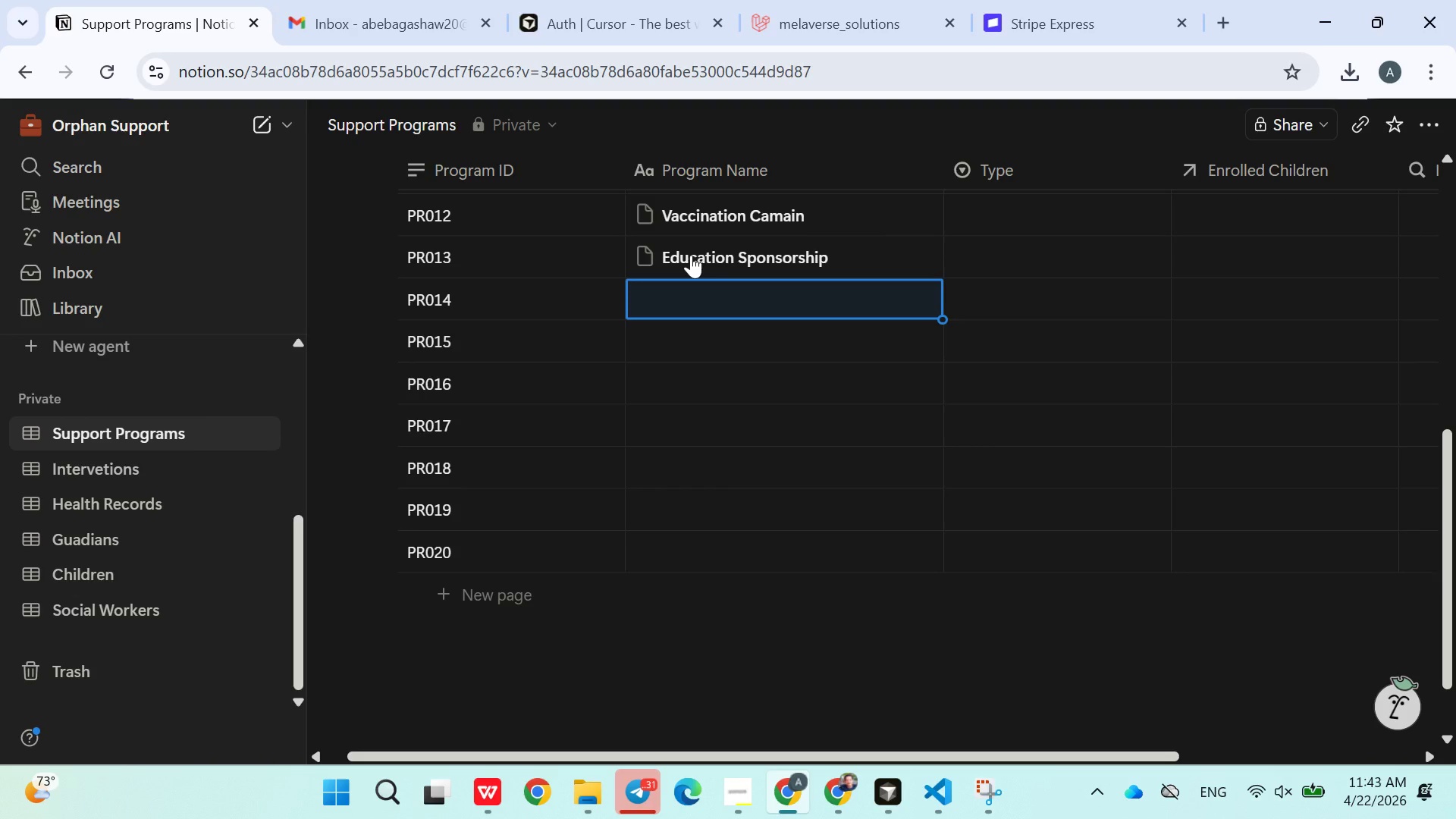 
wait(5.73)
 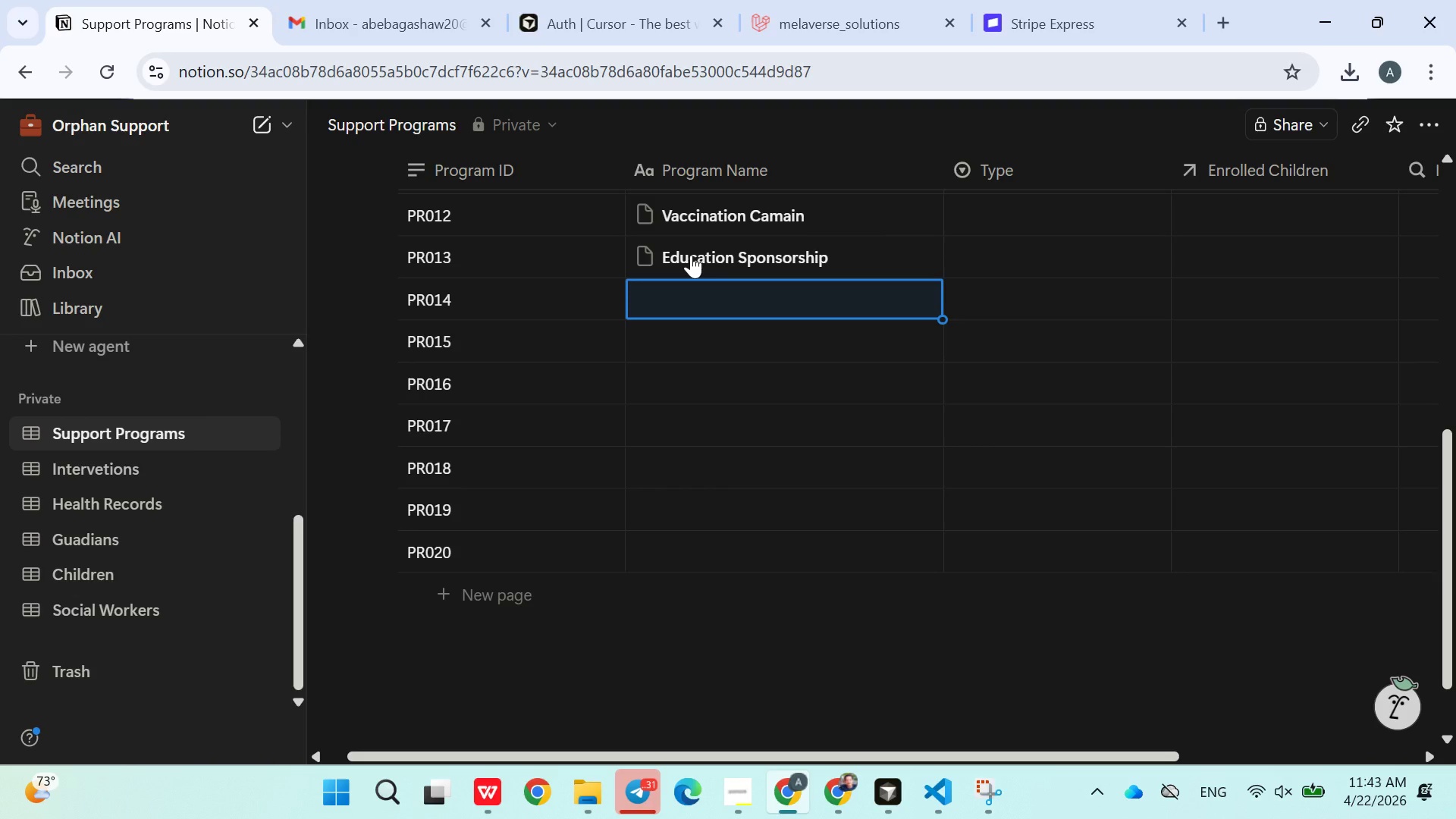 
type(Familly)
key(Backspace)
key(Backspace)
type(y T)
key(Backspace)
type(reintegration)
 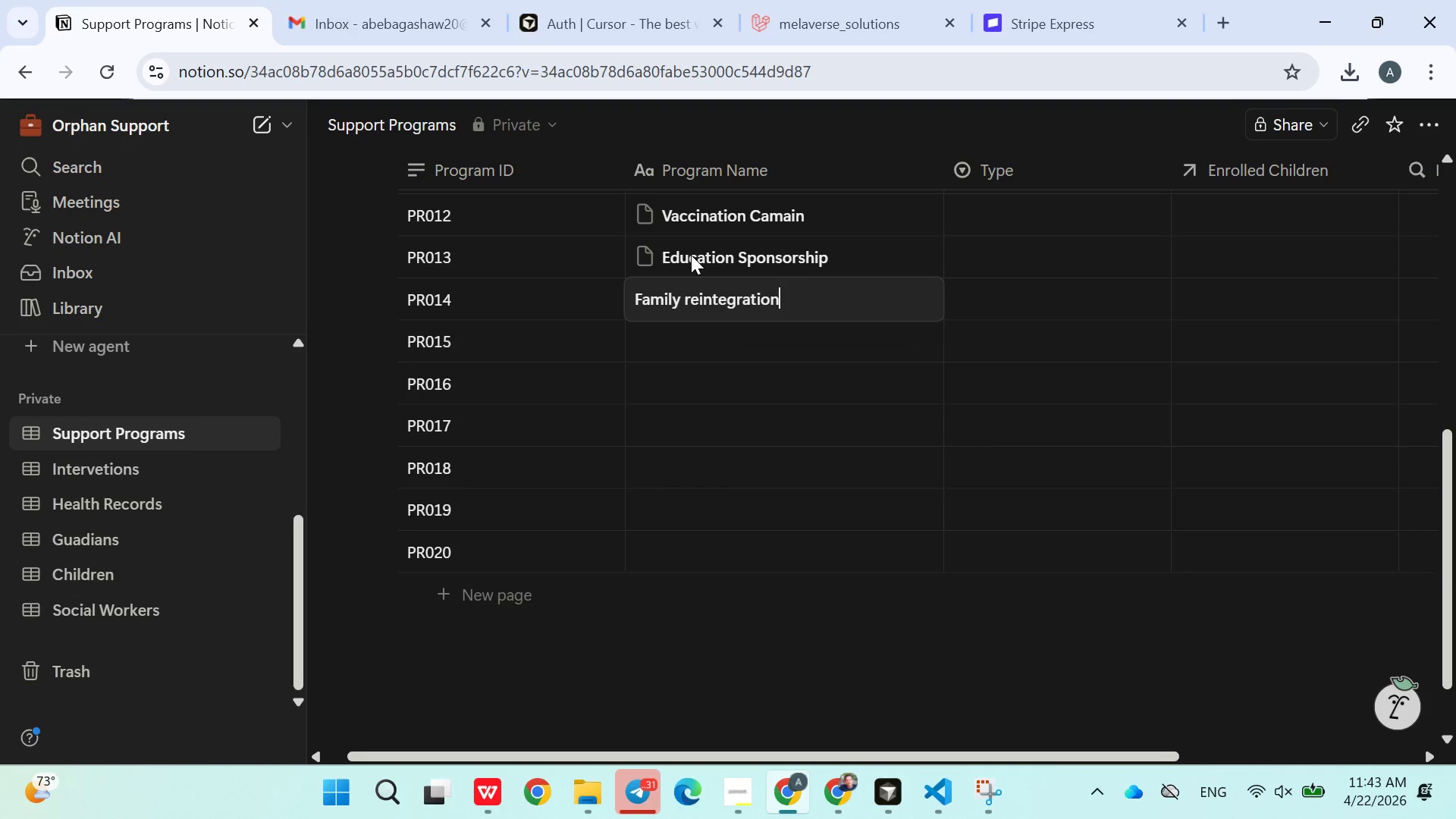 
key(Enter)
 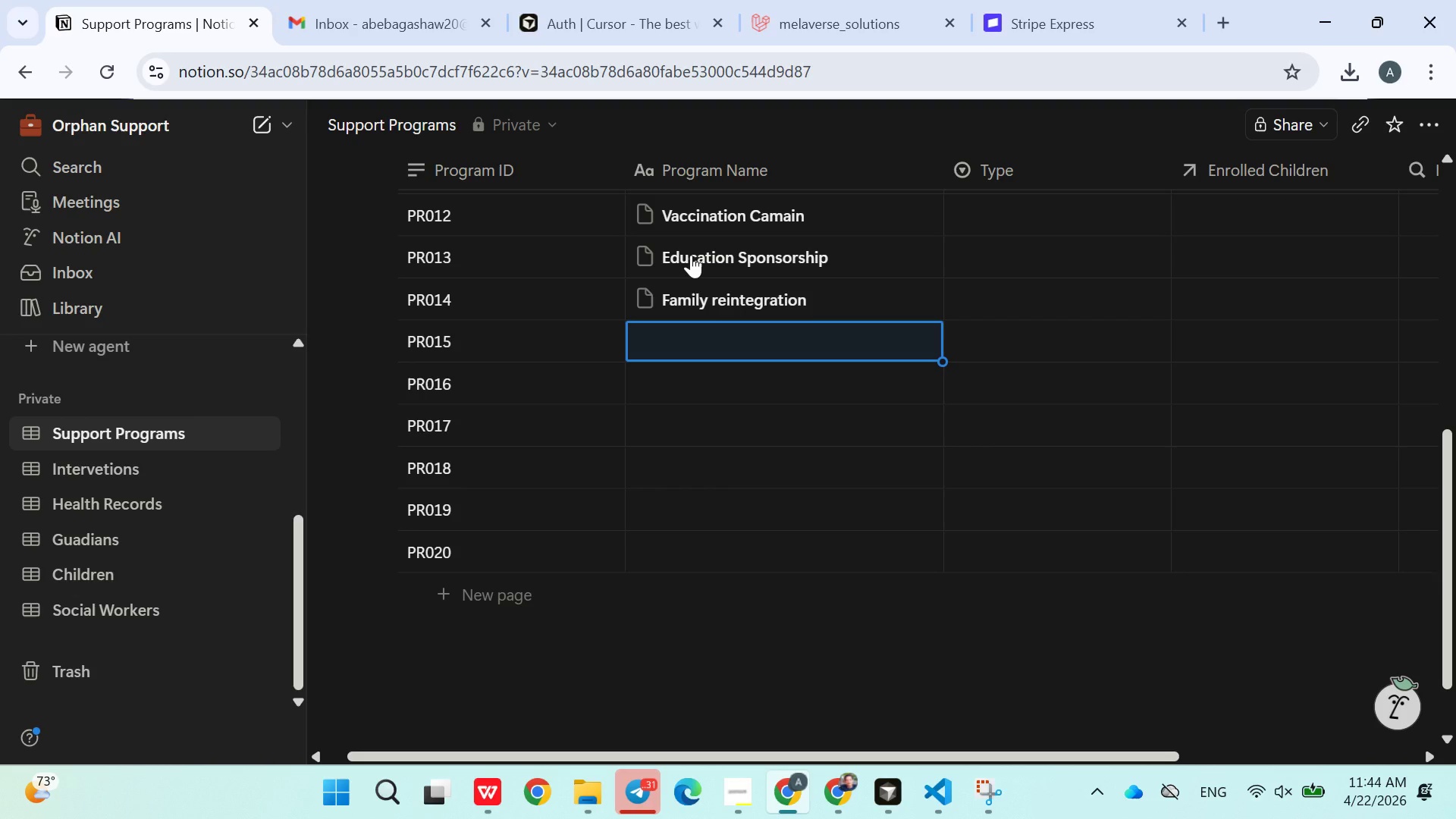 
hold_key(key=ShiftLeft, duration=0.34)
 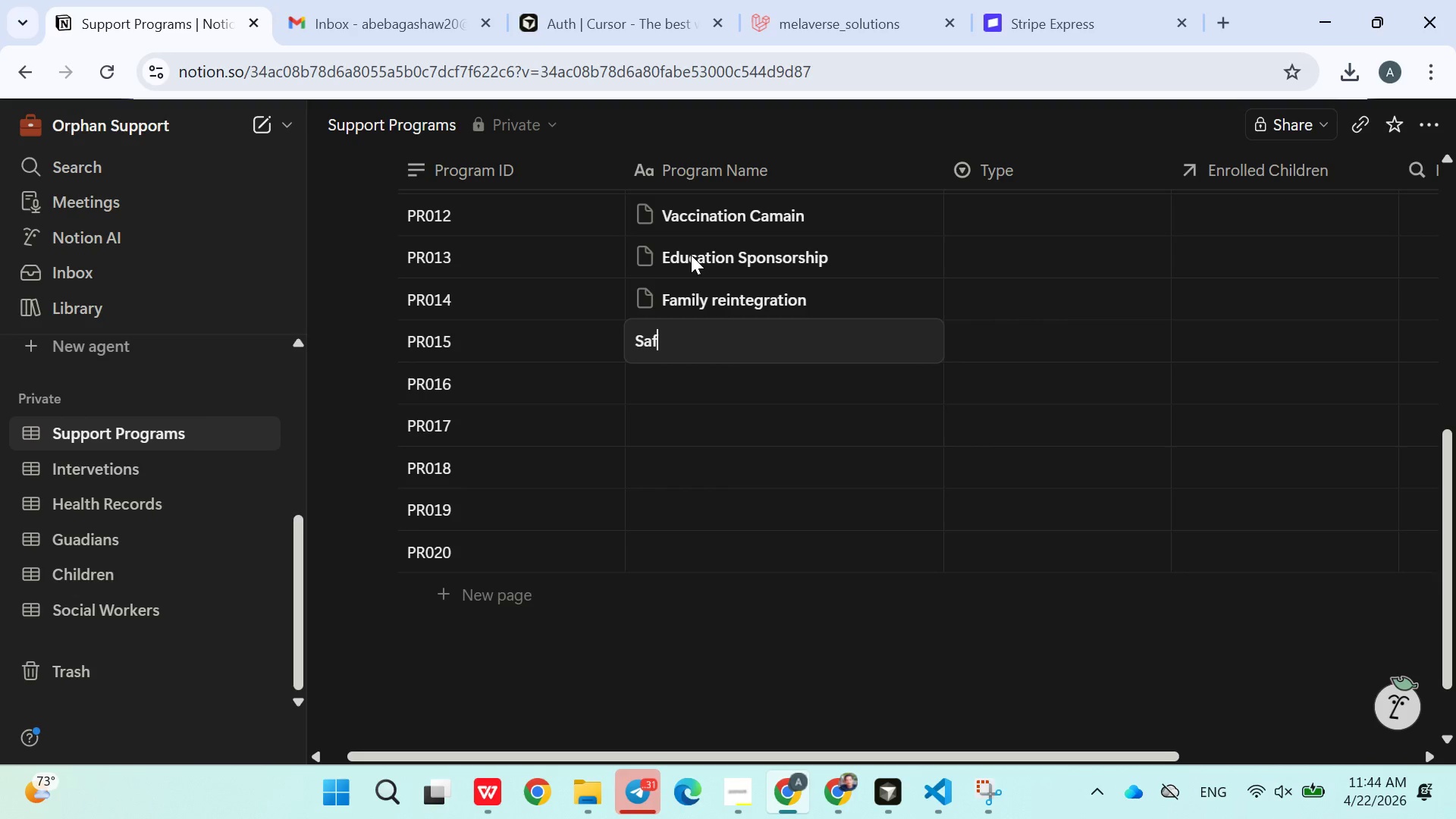 
hold_key(key=S, duration=1.2)
 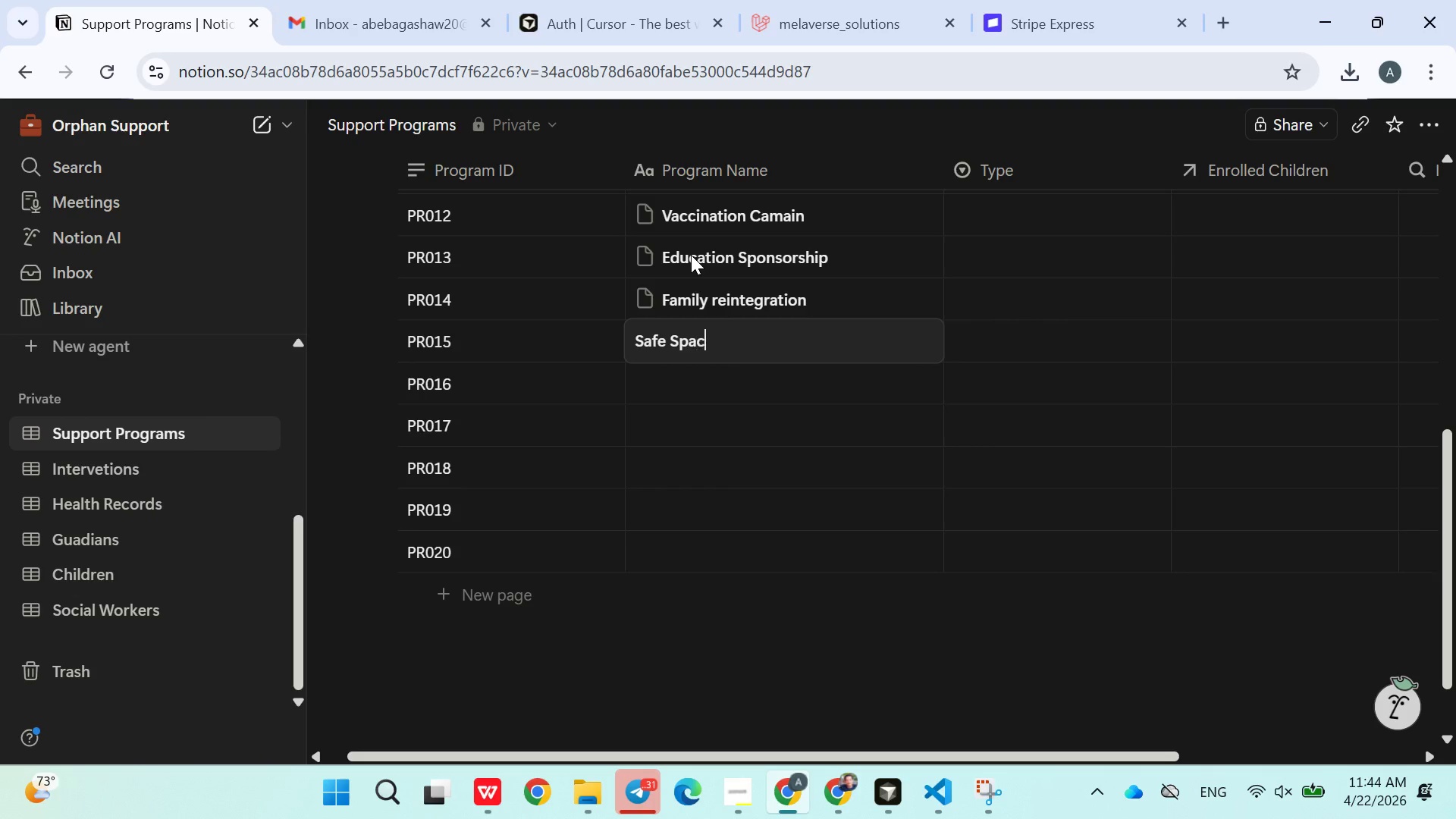 
type(afe pace Program)
 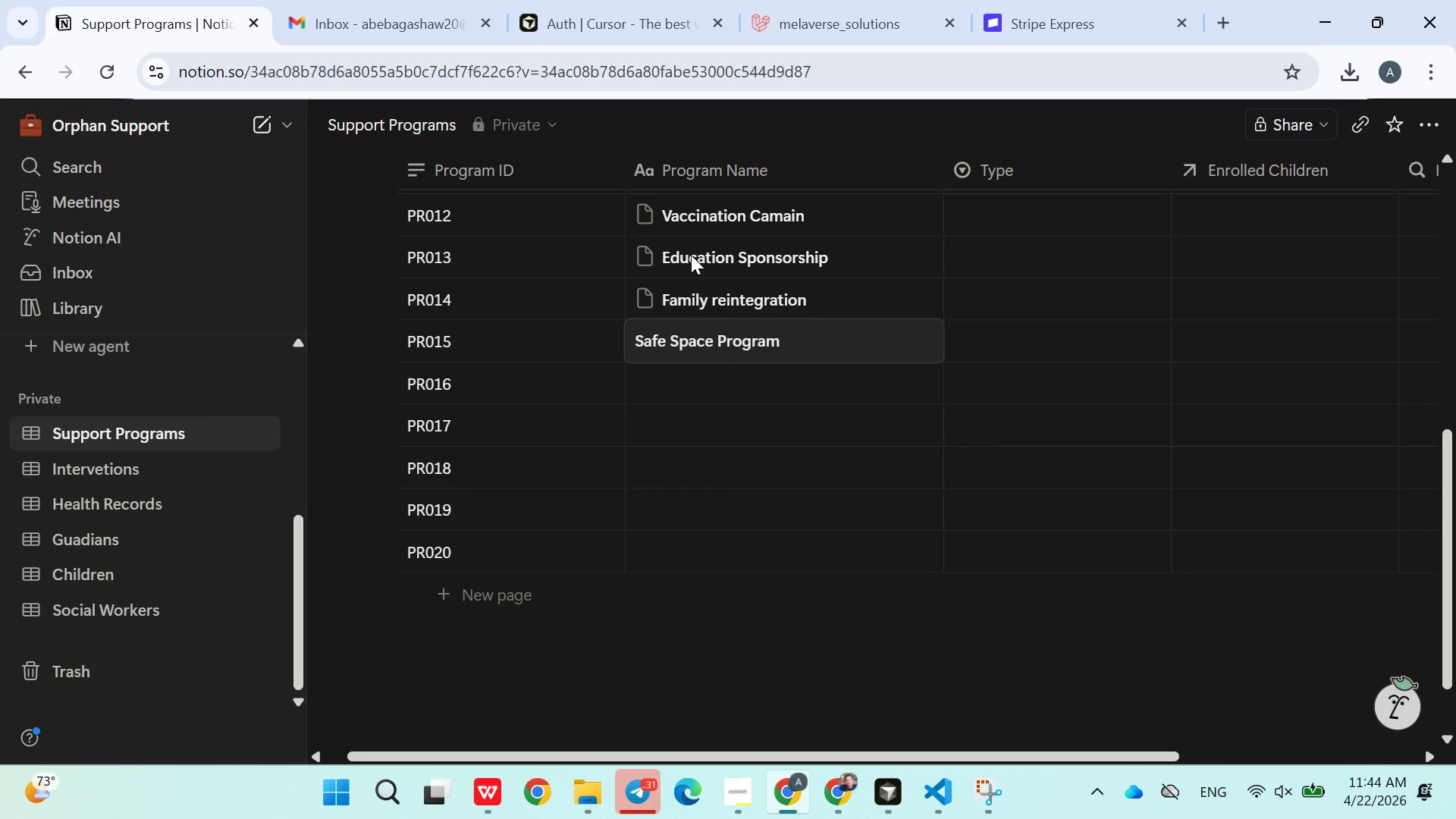 
key(Enter)
 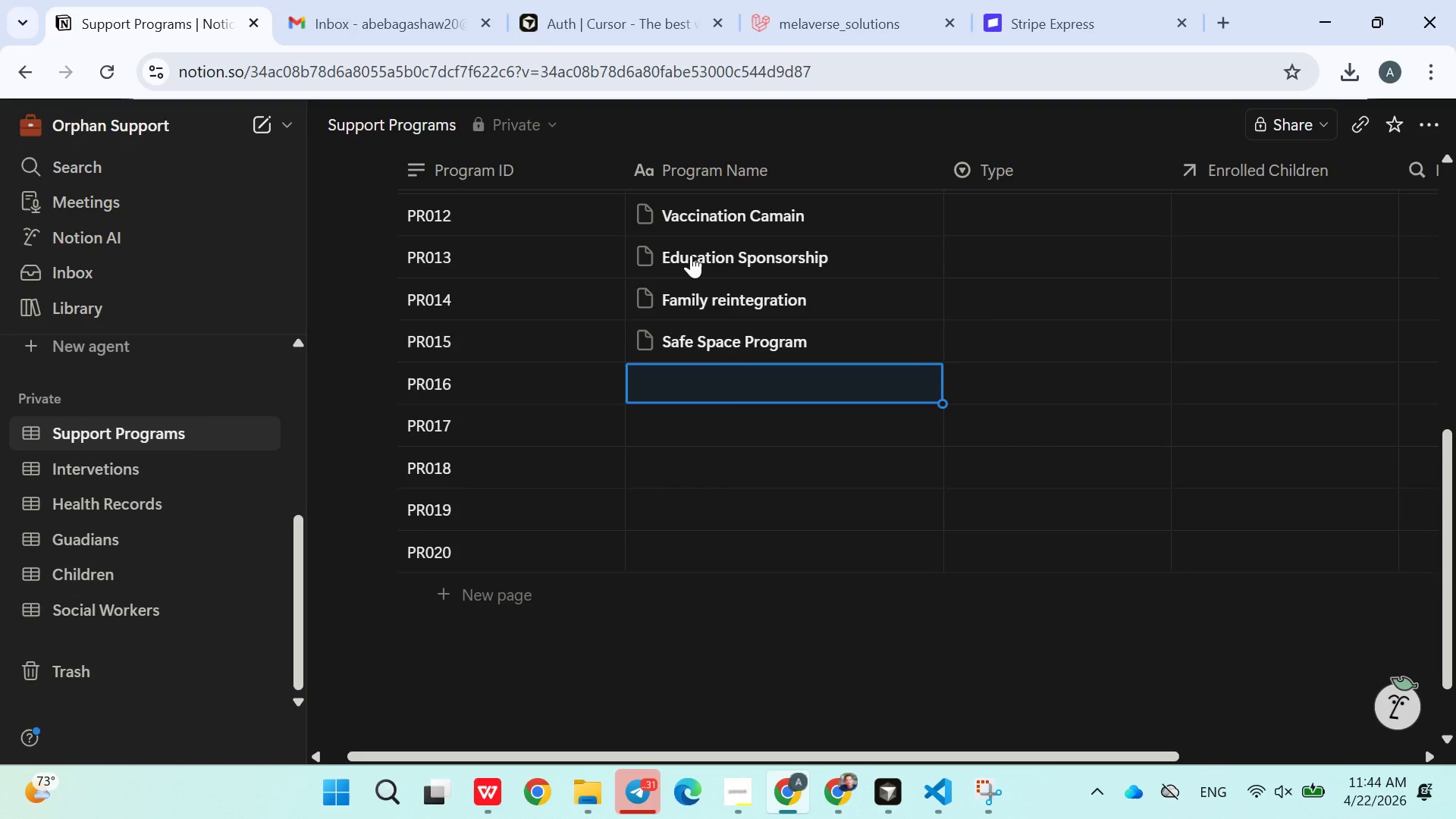 
type(Counseking Outreach)
 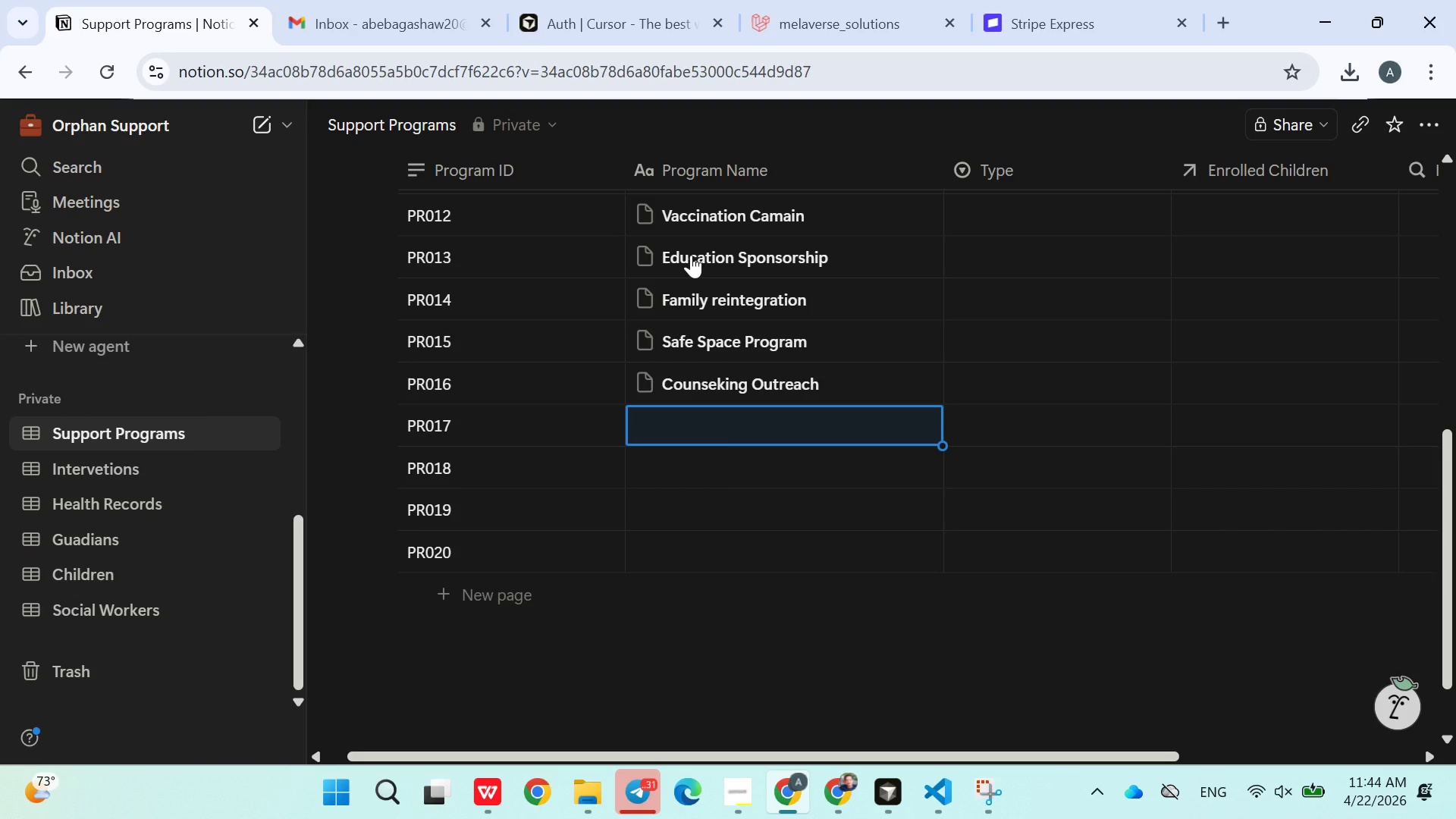 
 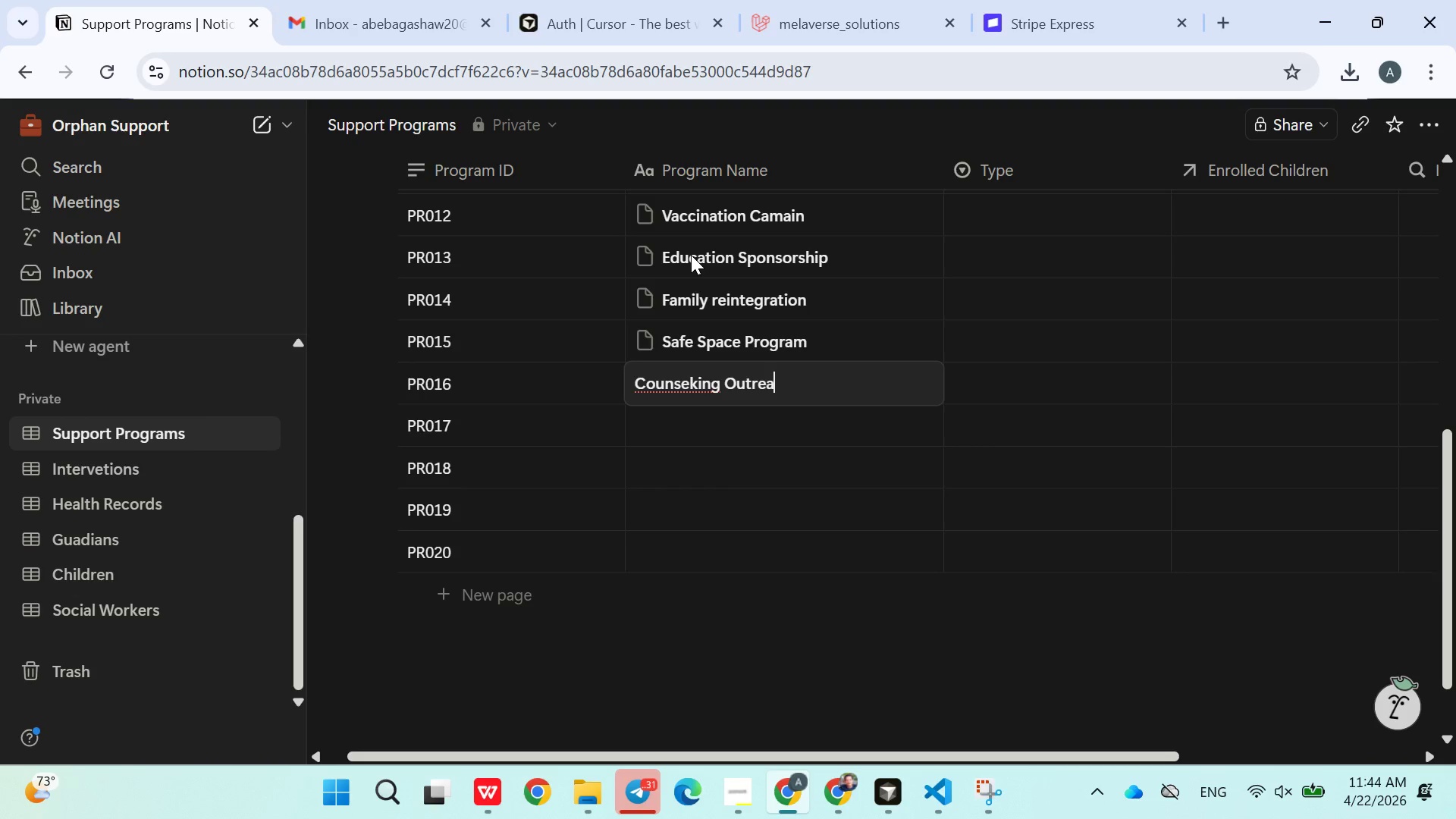 
key(Enter)
 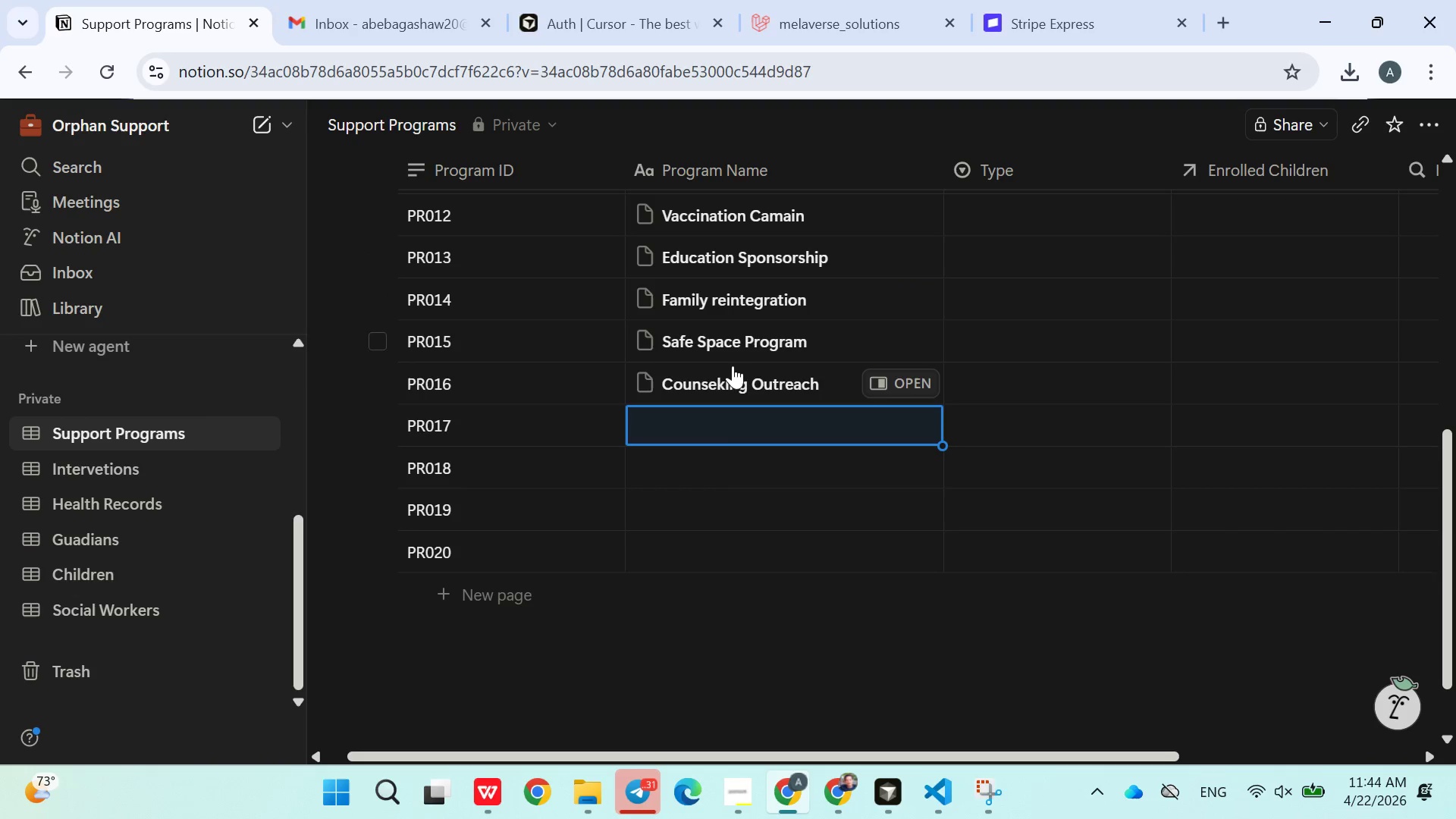 
double_click([730, 380])
 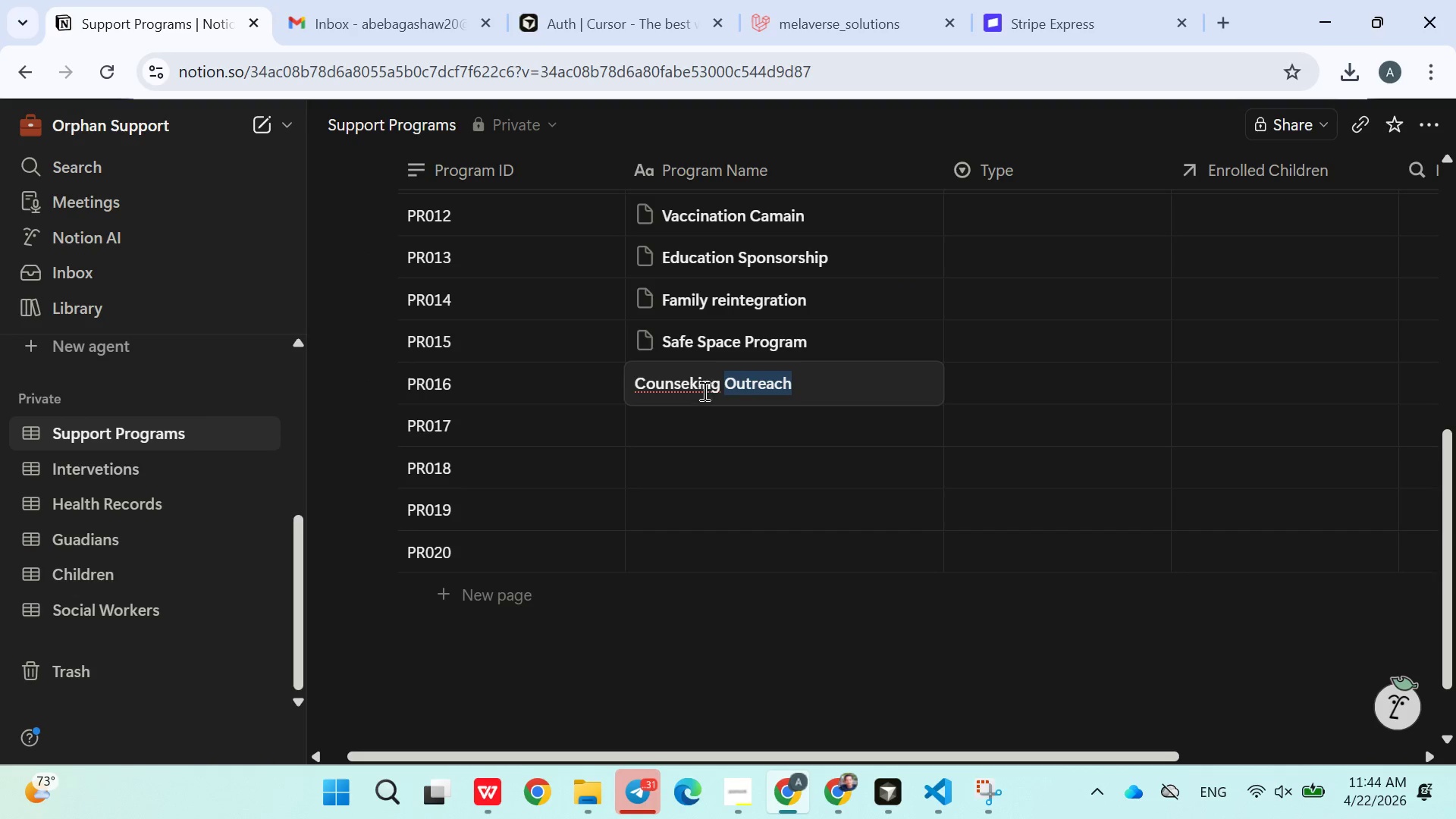 
left_click([696, 384])
 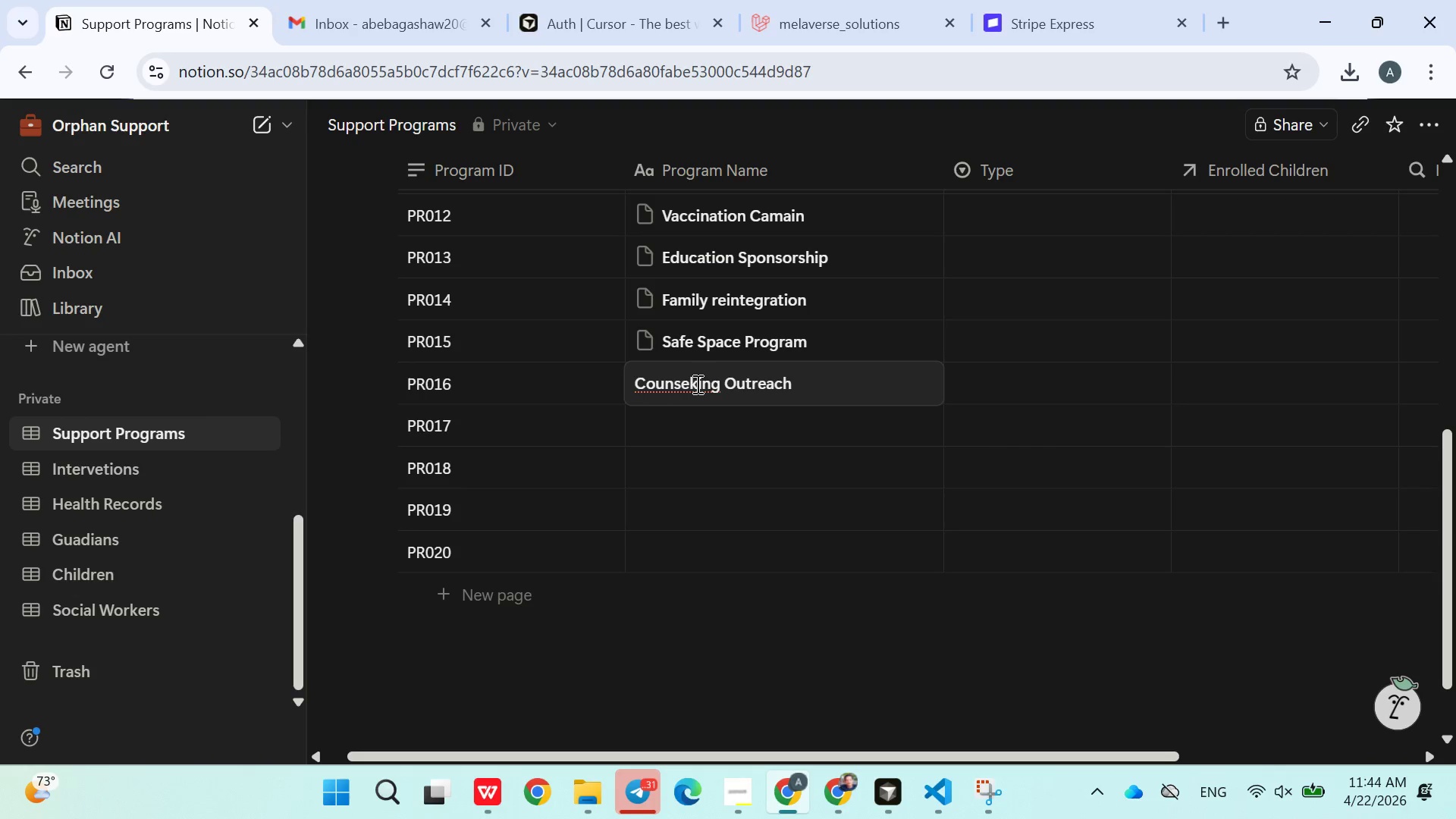 
key(Backspace)
 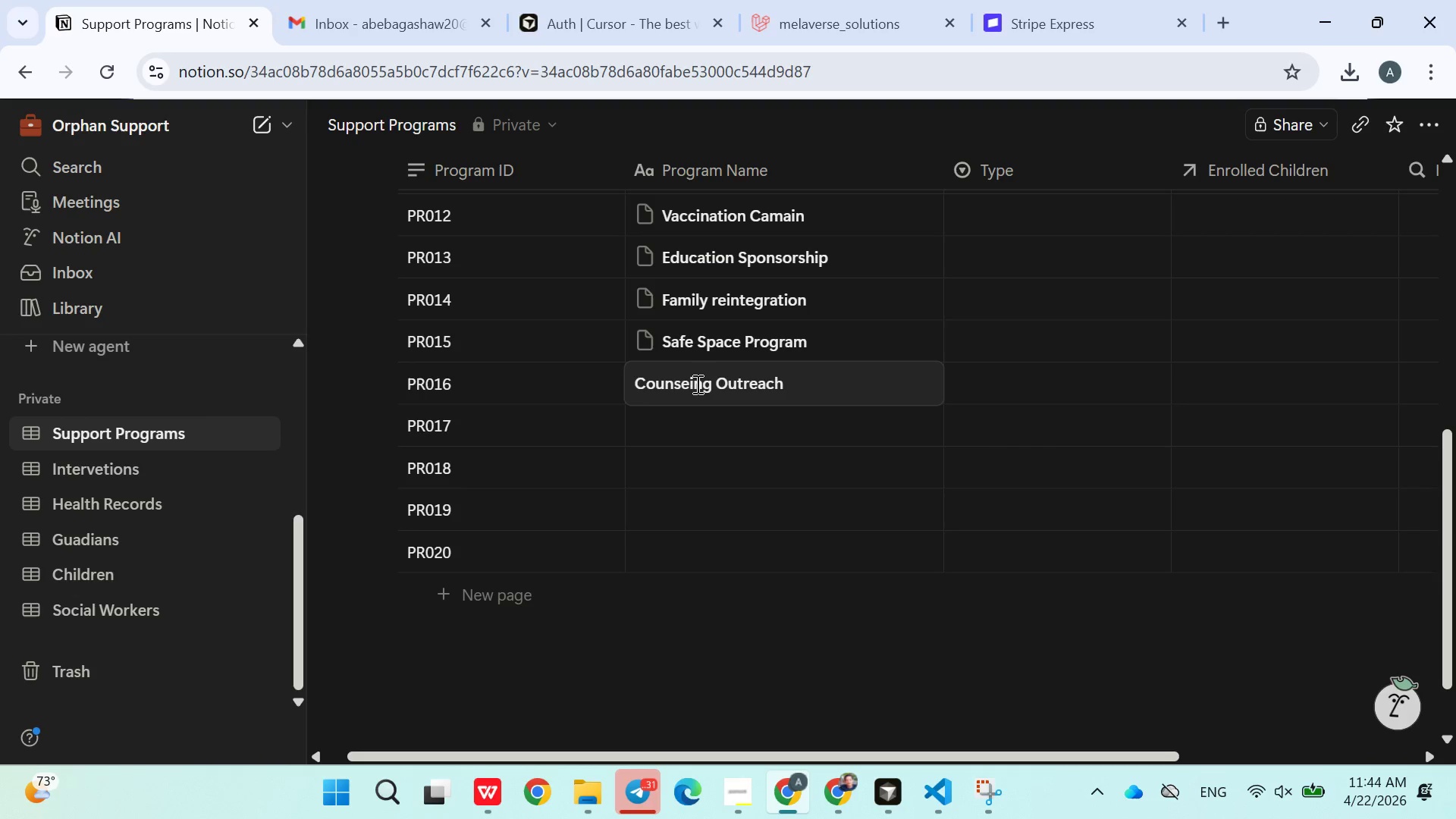 
hold_key(key=L, duration=9.0)
 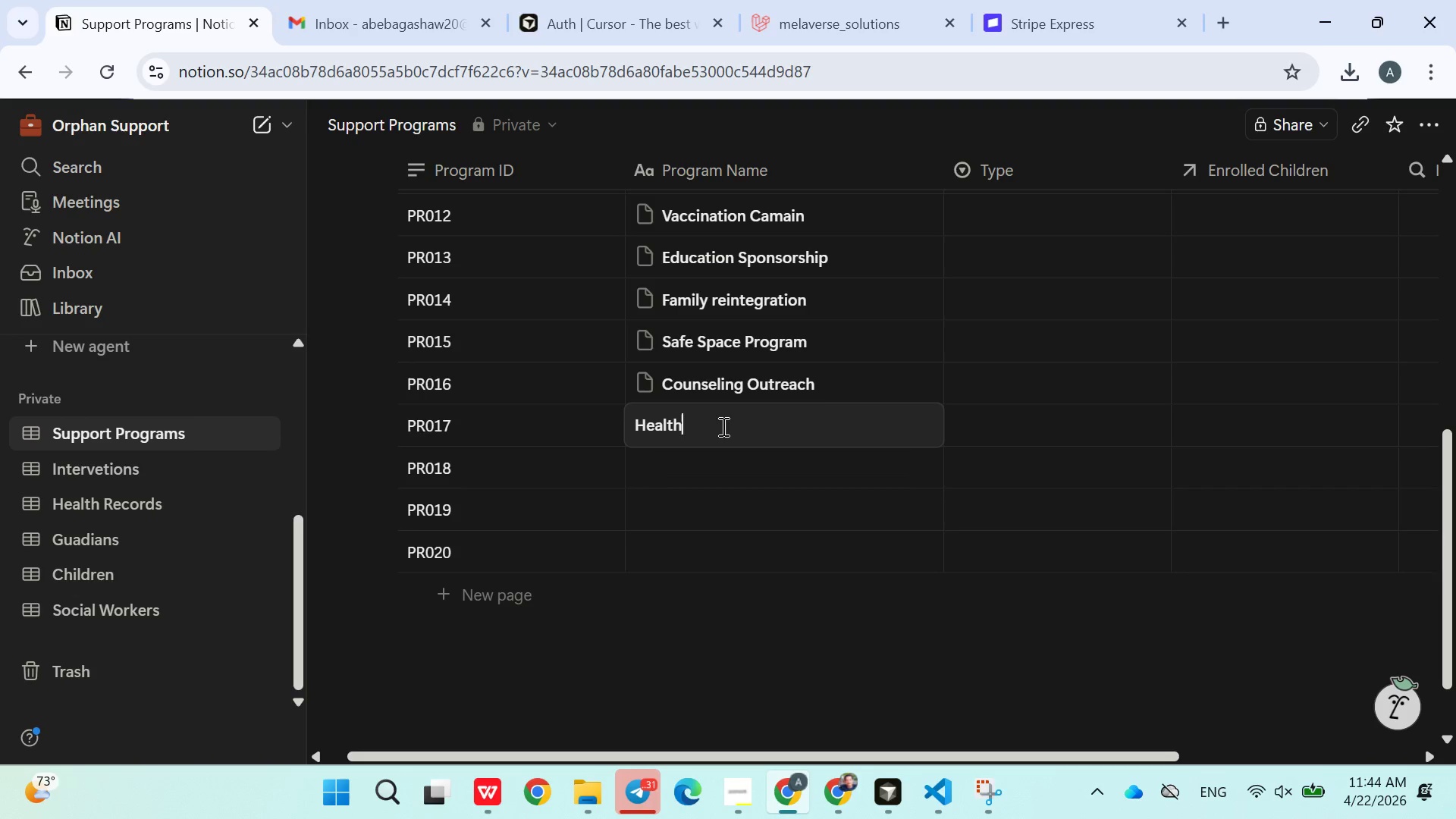 
left_click([722, 426])
 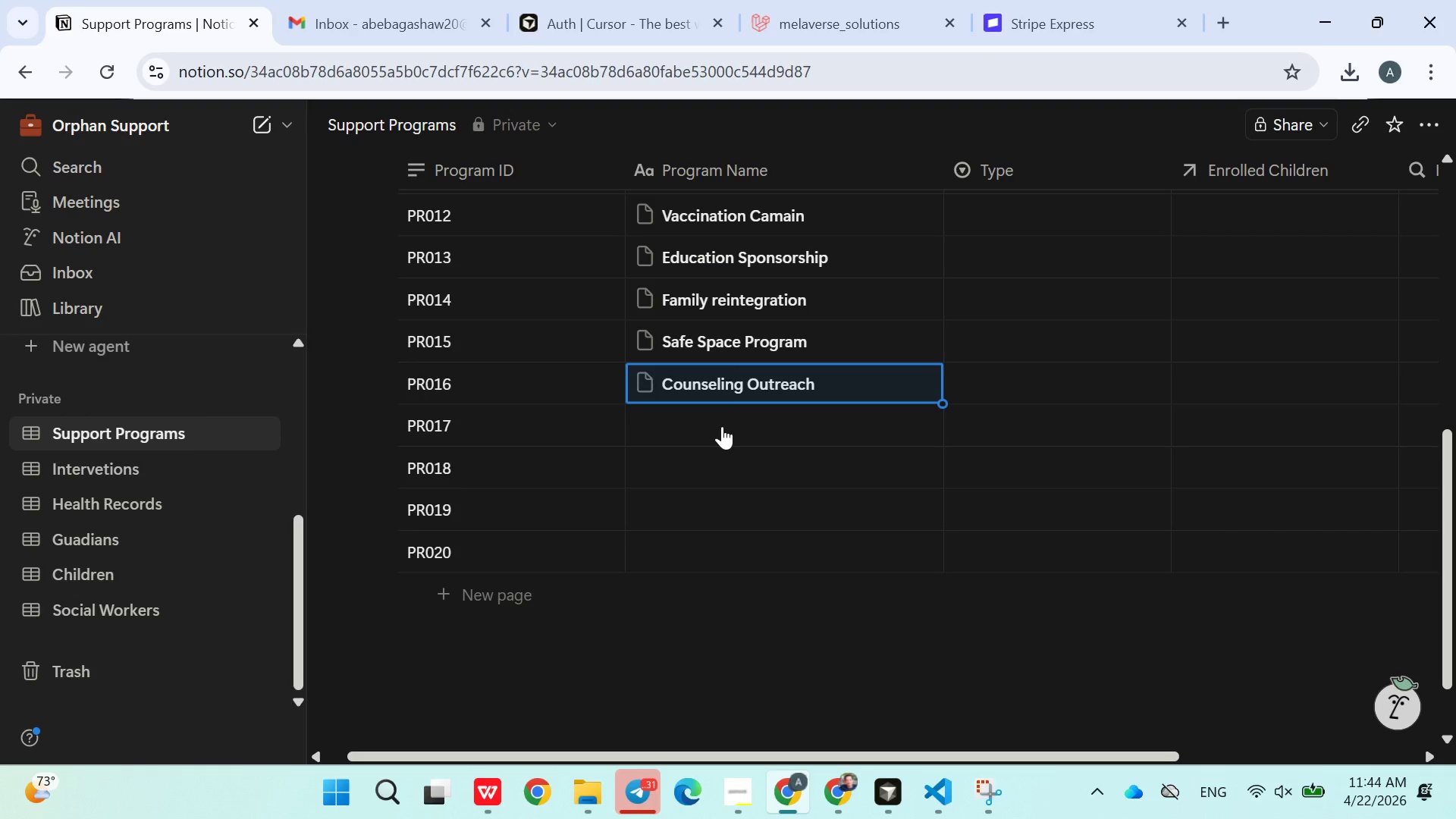 
left_click([722, 426])
 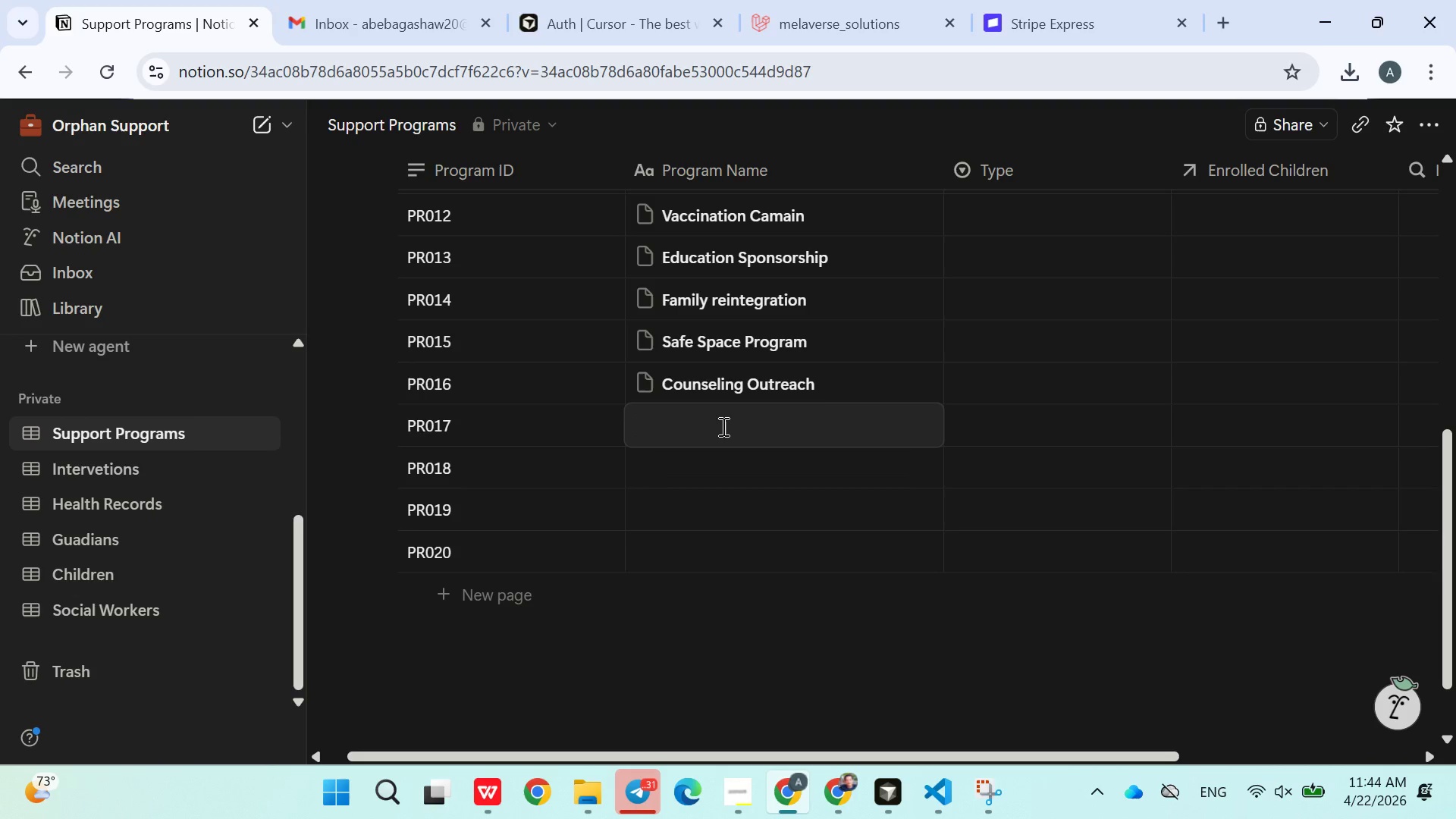 
type(Heath Screening)
 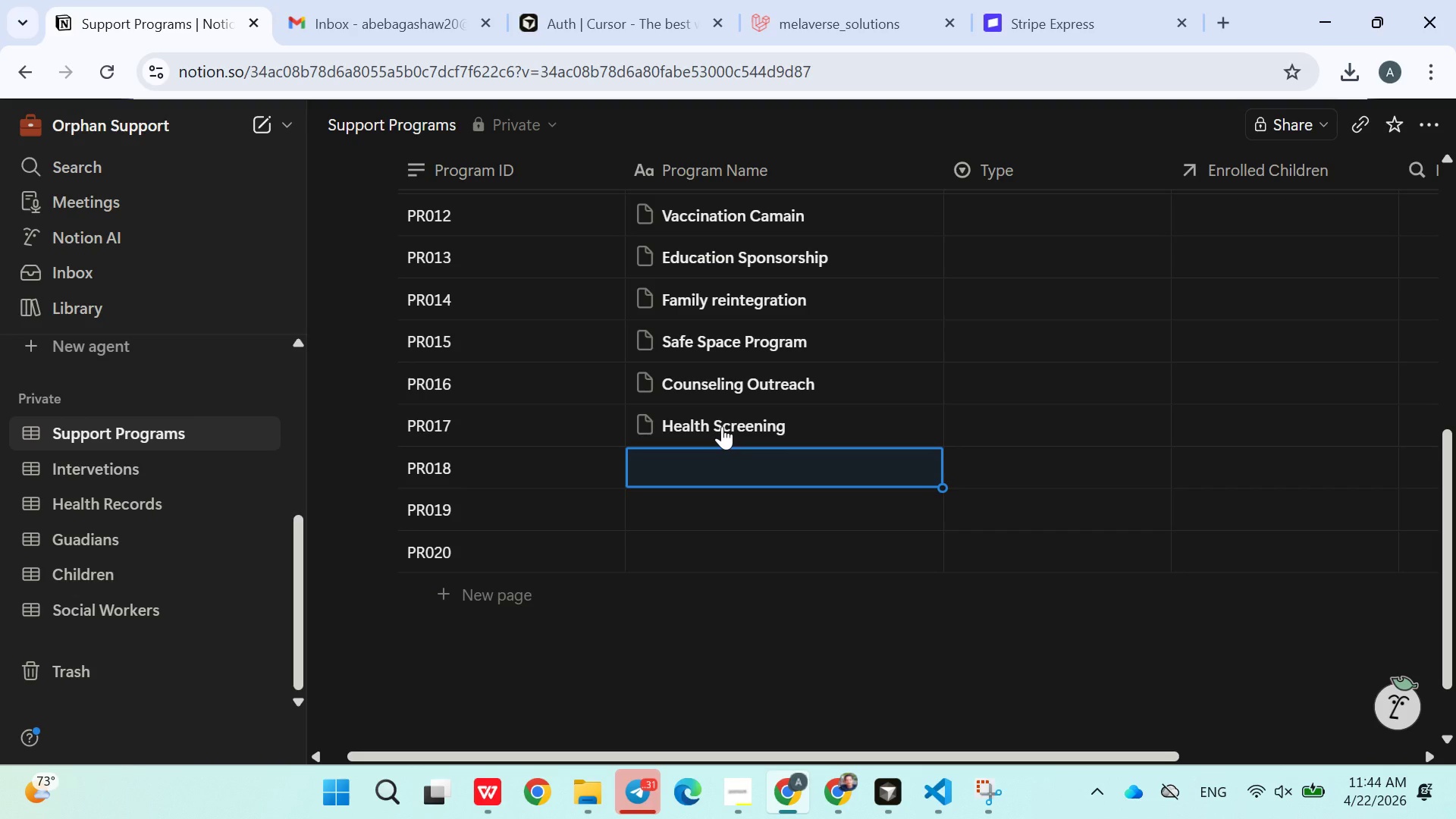 
 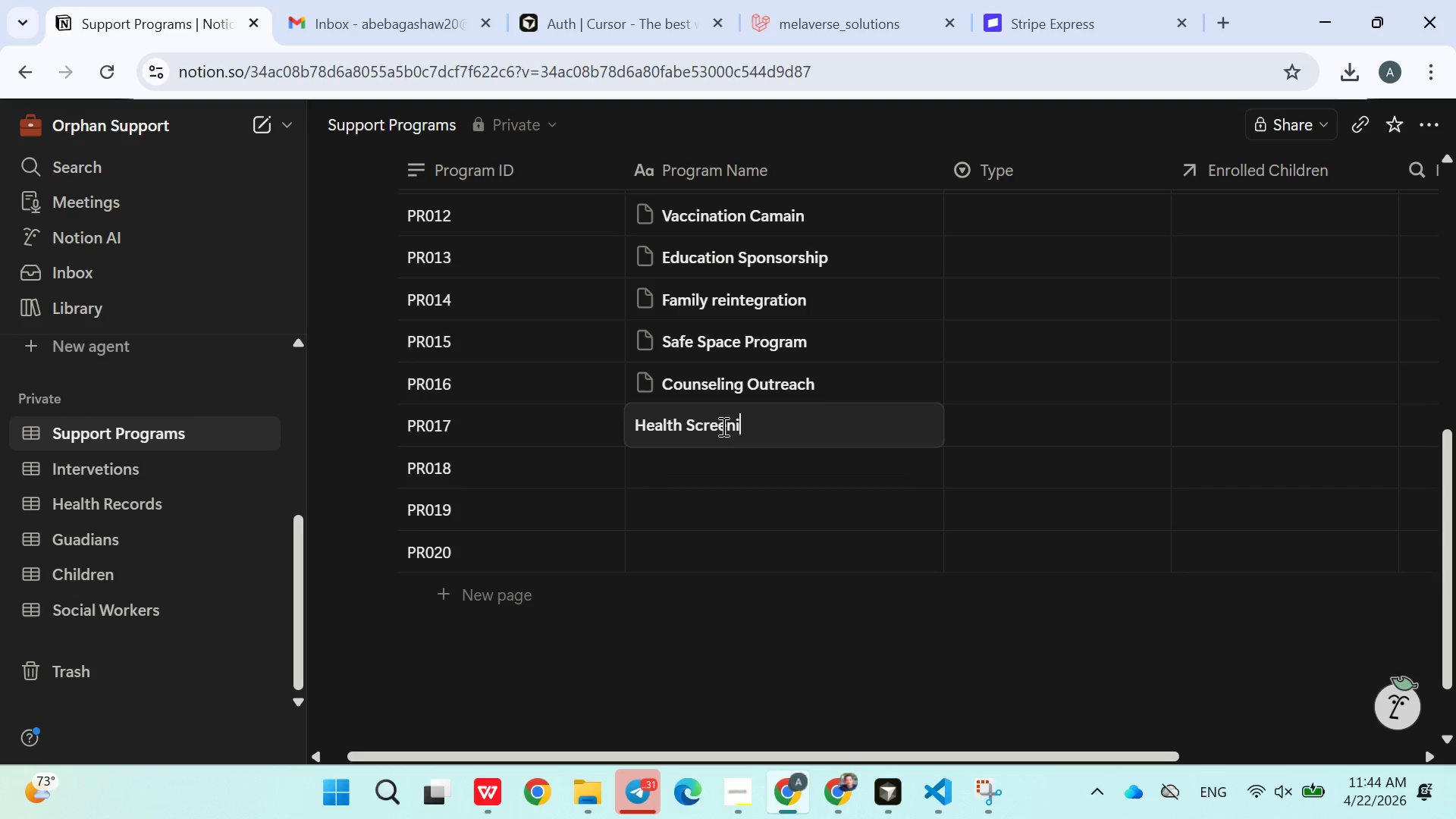 
key(Enter)
 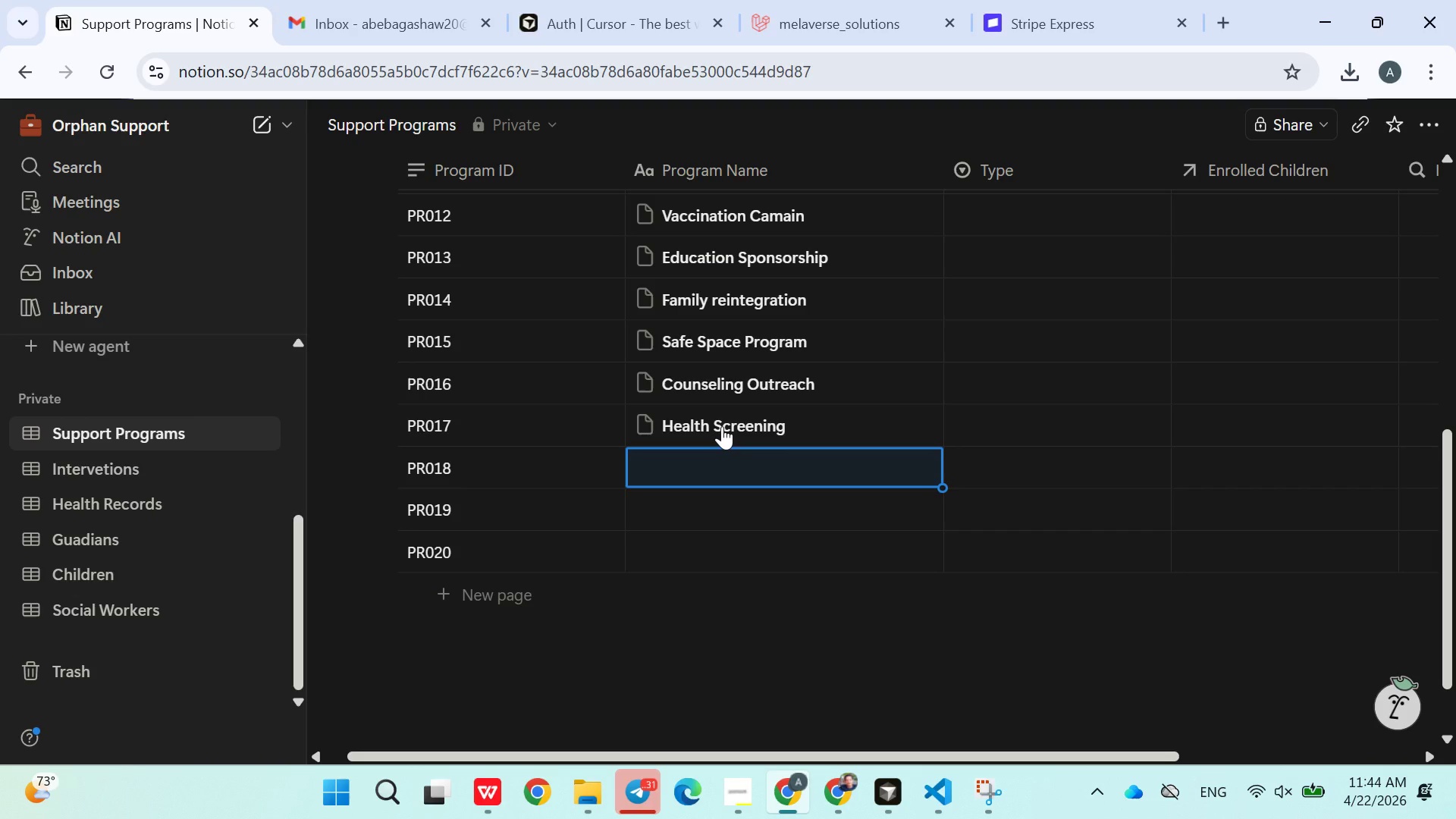 
type(School Supplies Aid)
 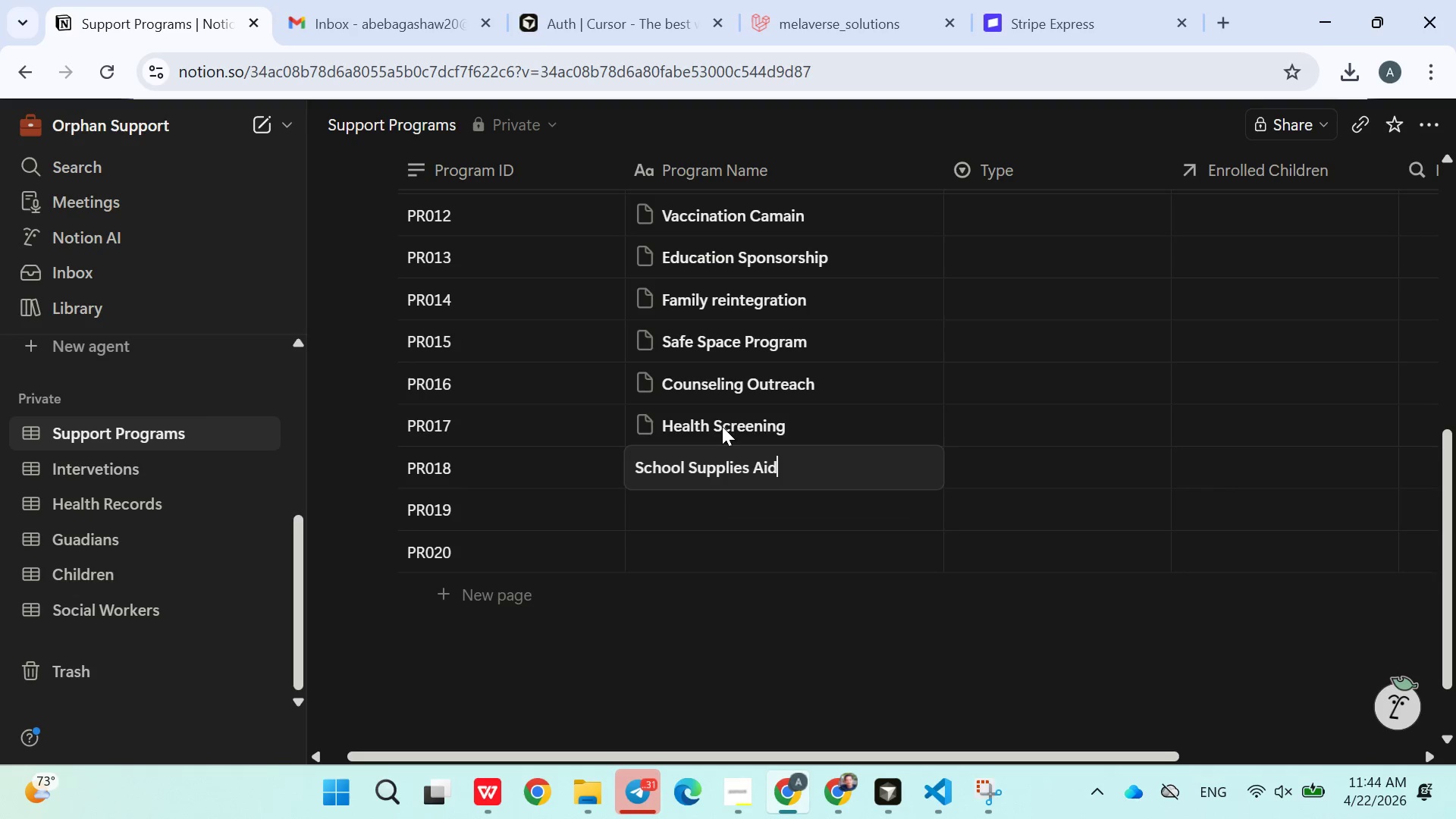 
key(Enter)
 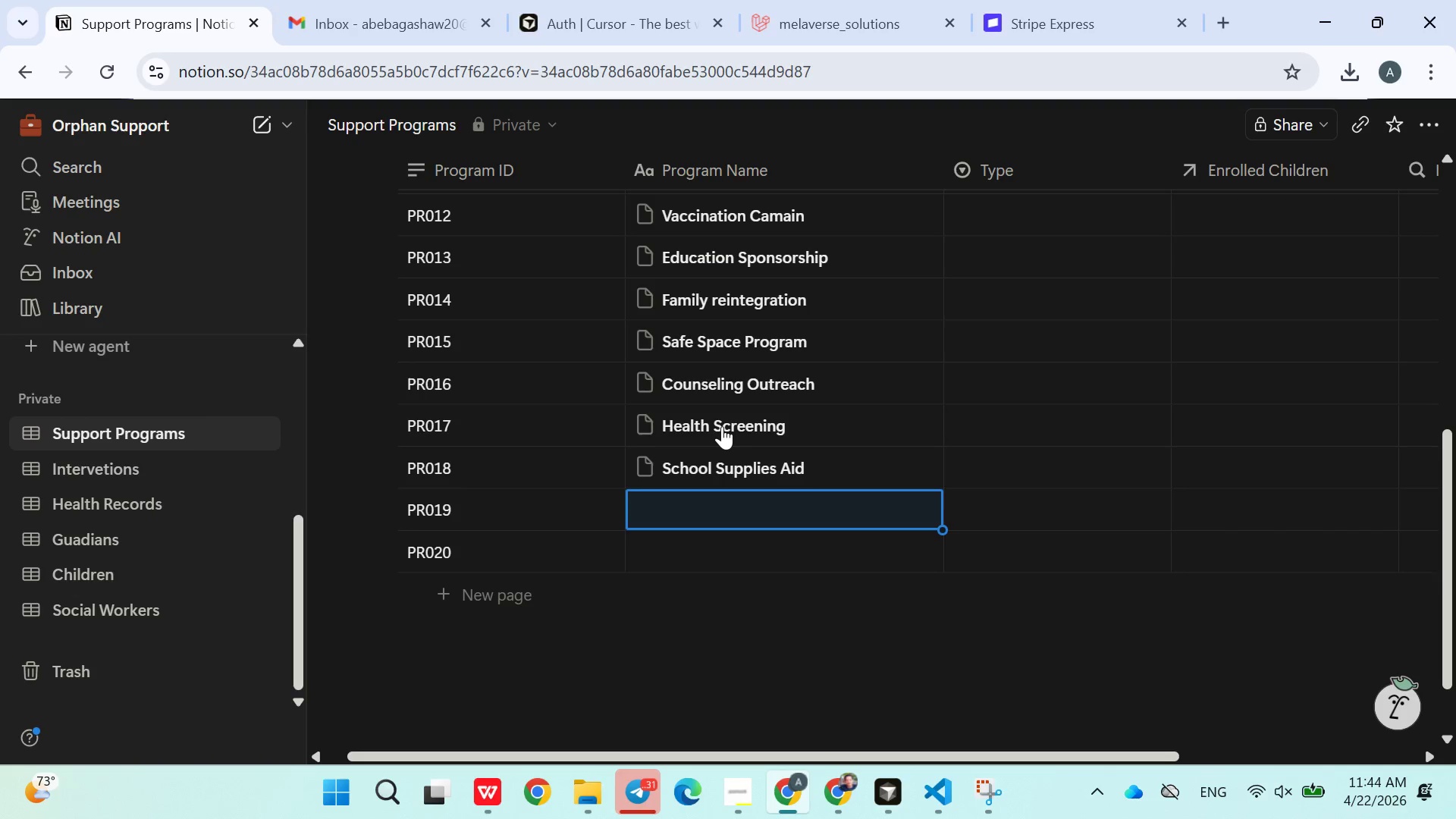 
type(Crisis Response)
 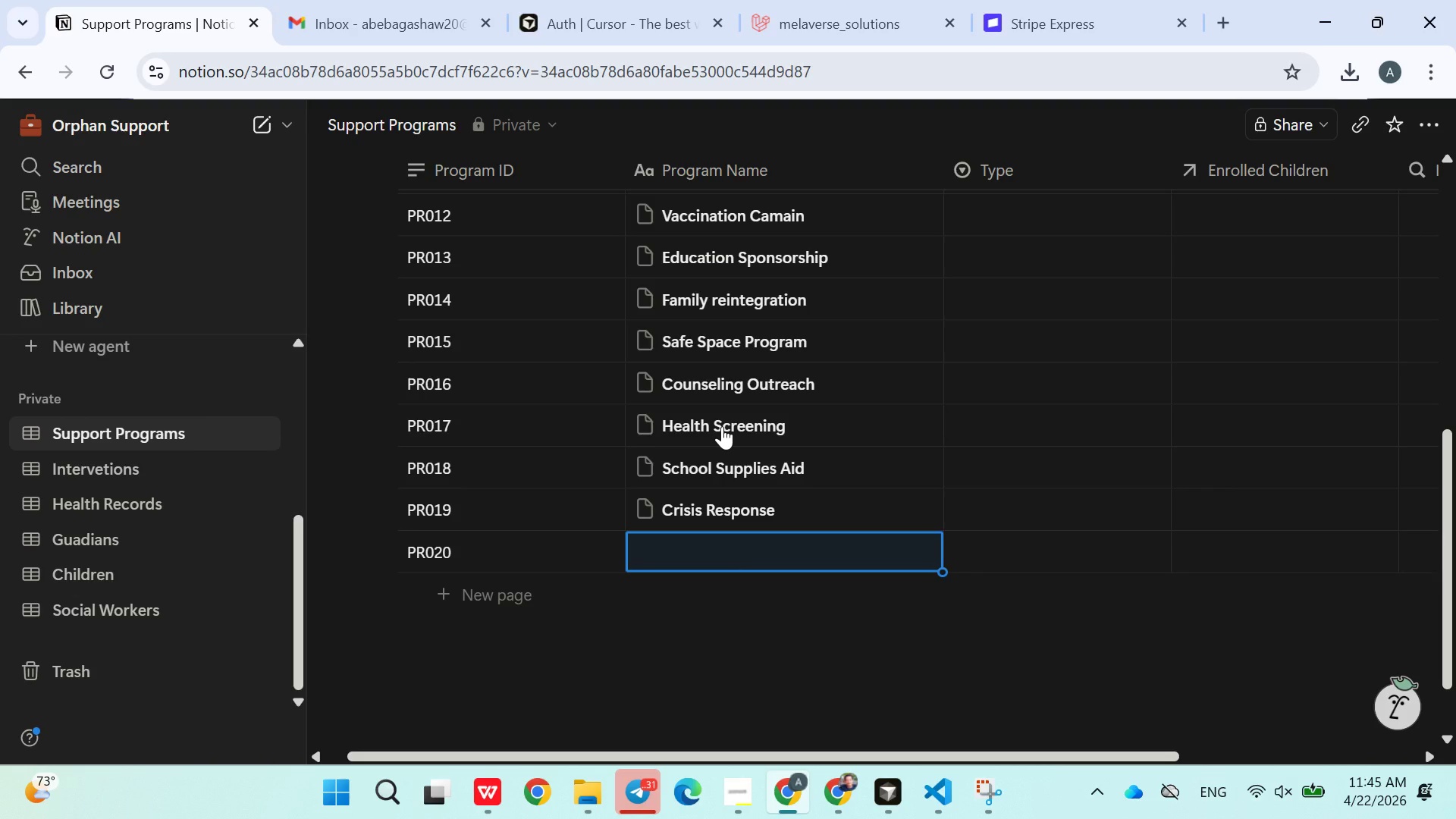 
 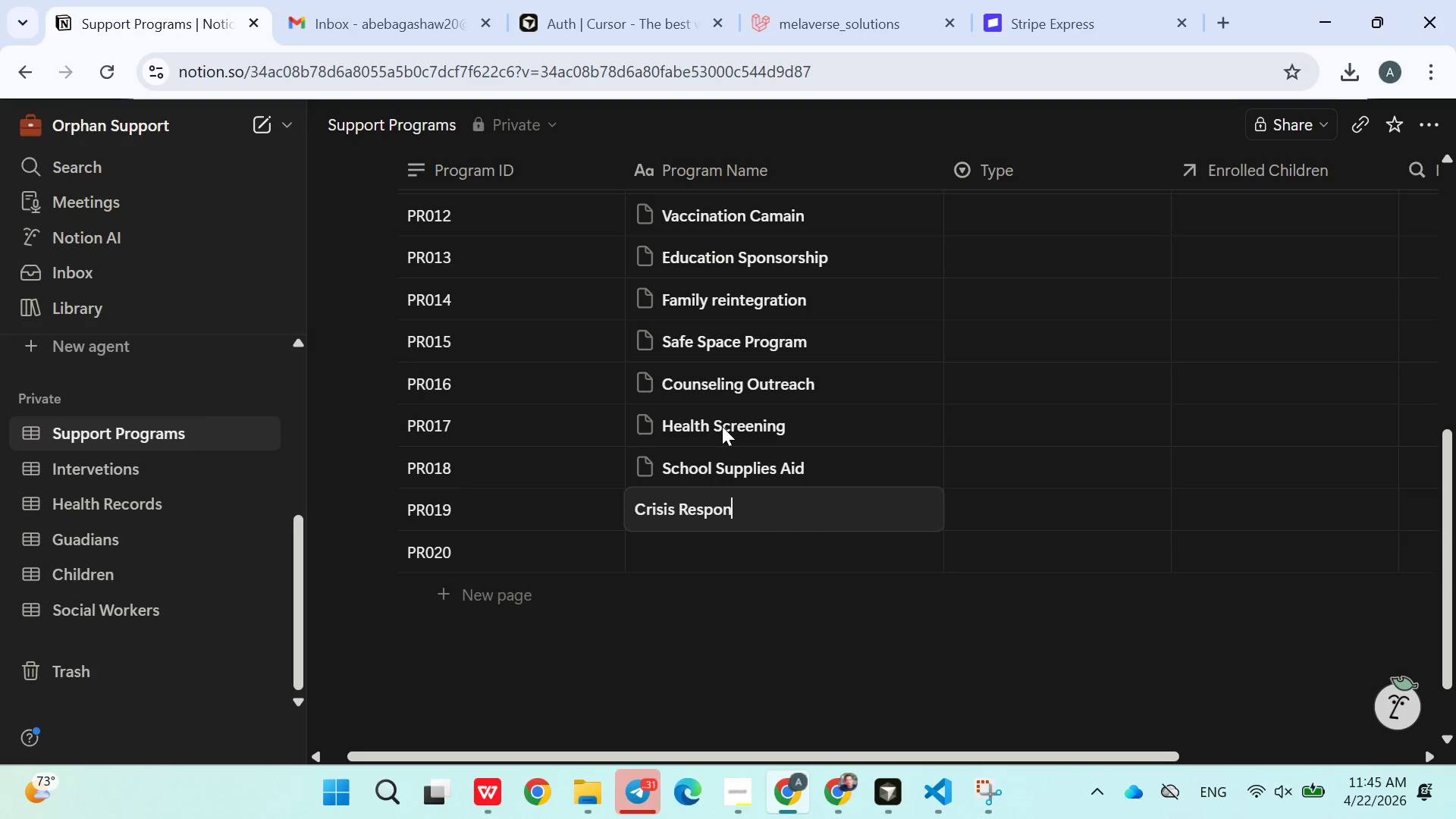 
key(Enter)
 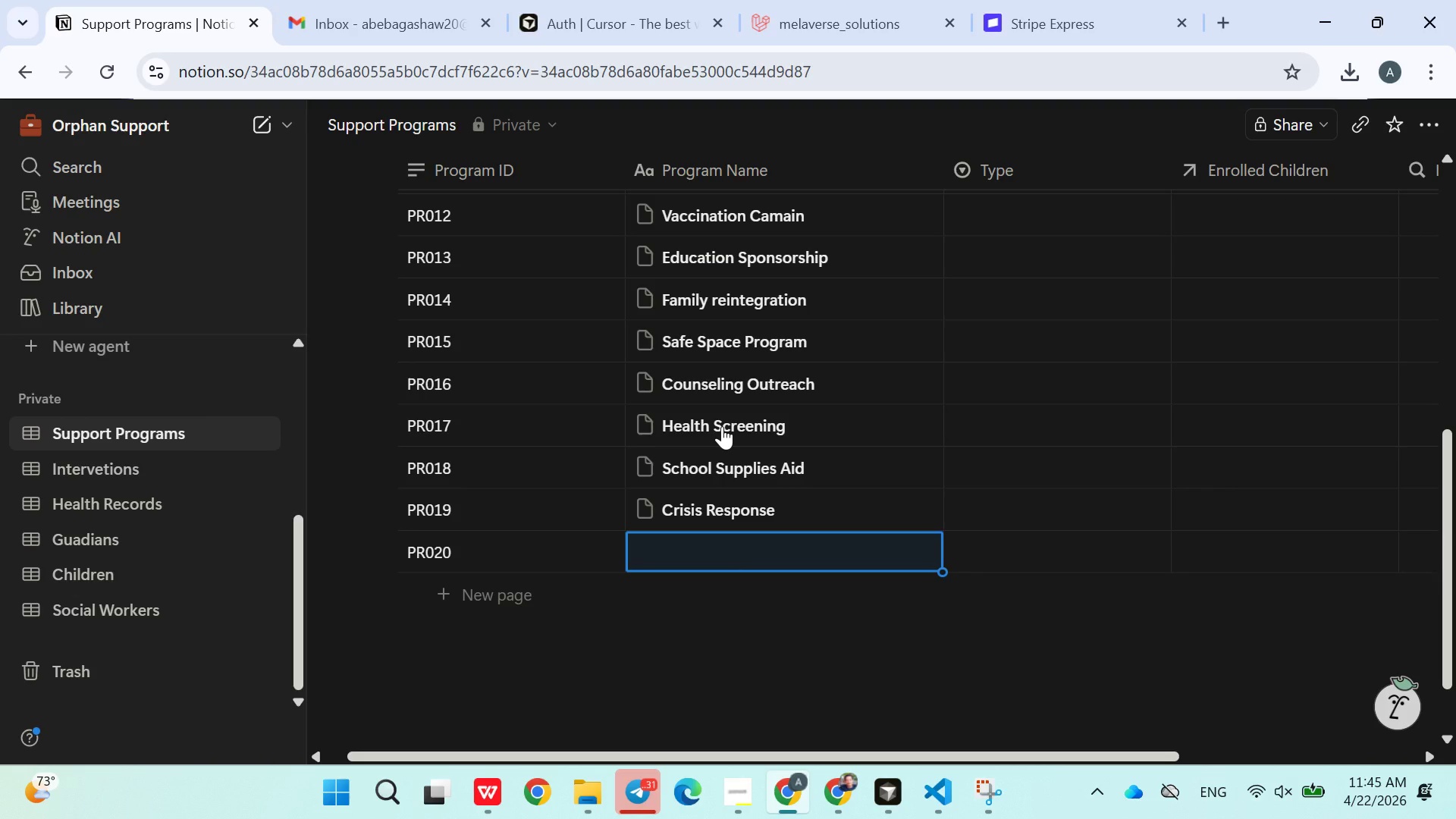 
type(Growth Monitoring)
 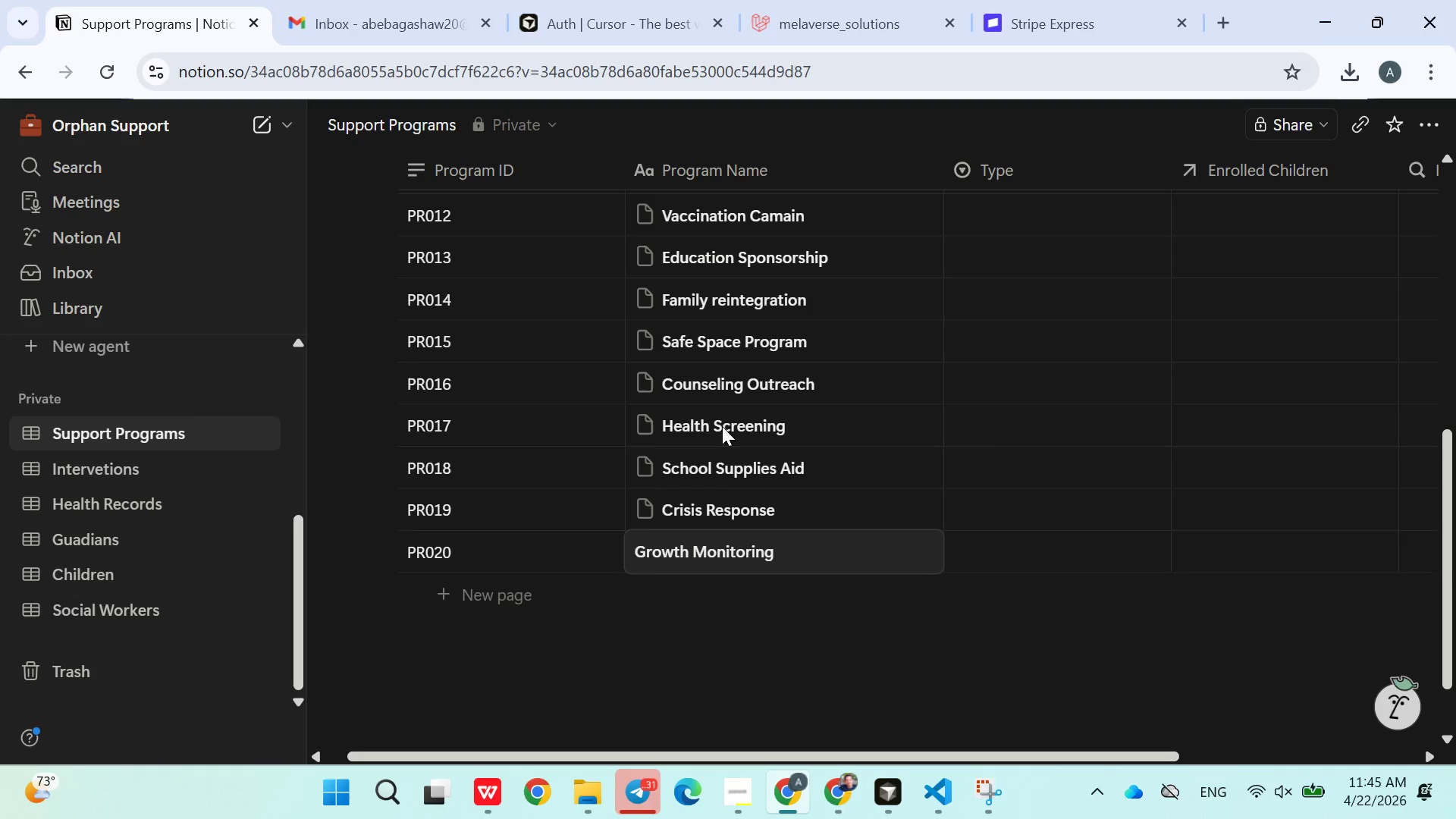 
left_click([747, 786])